 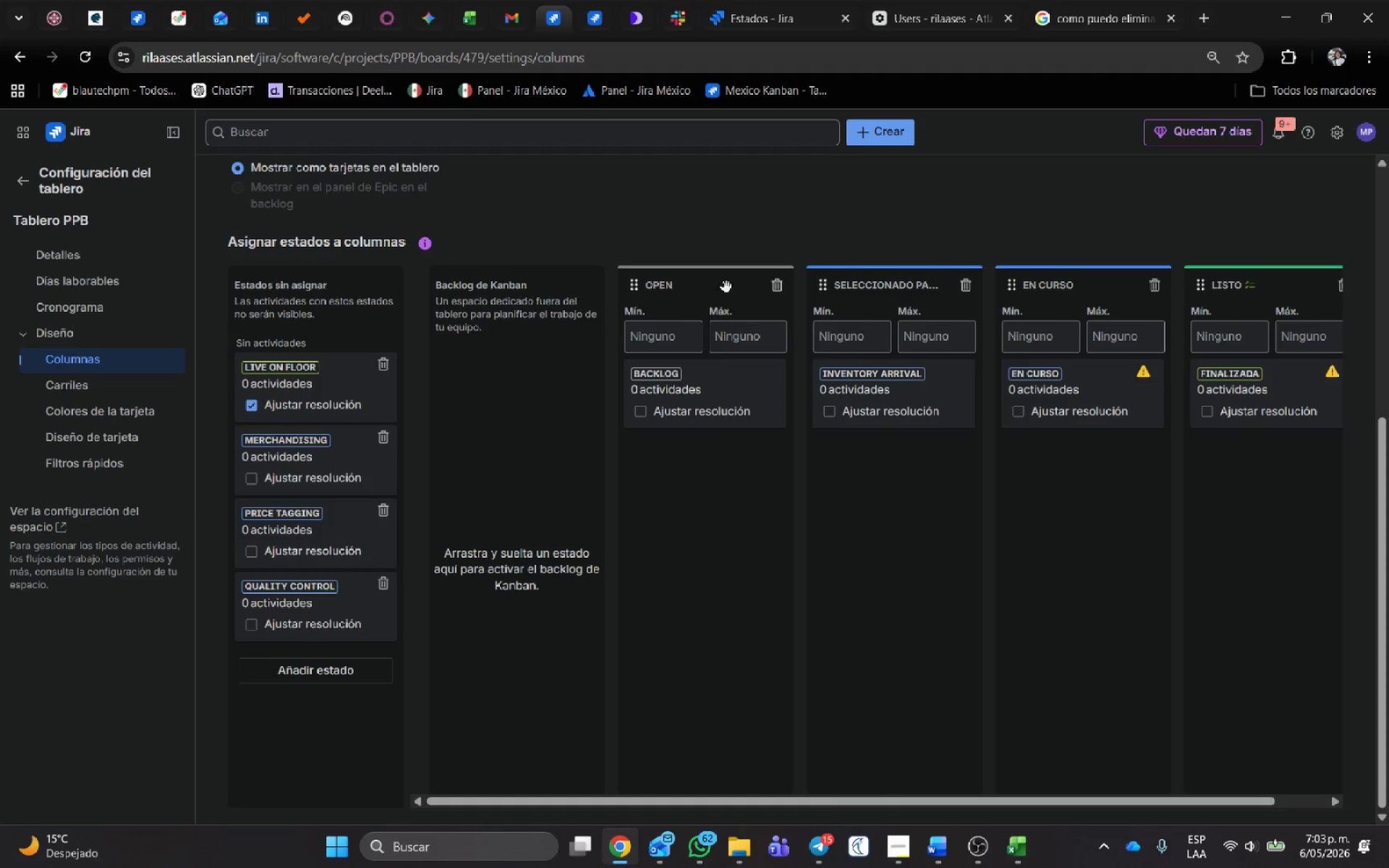 
left_click_drag(start_coordinate=[692, 413], to_coordinate=[322, 722])
 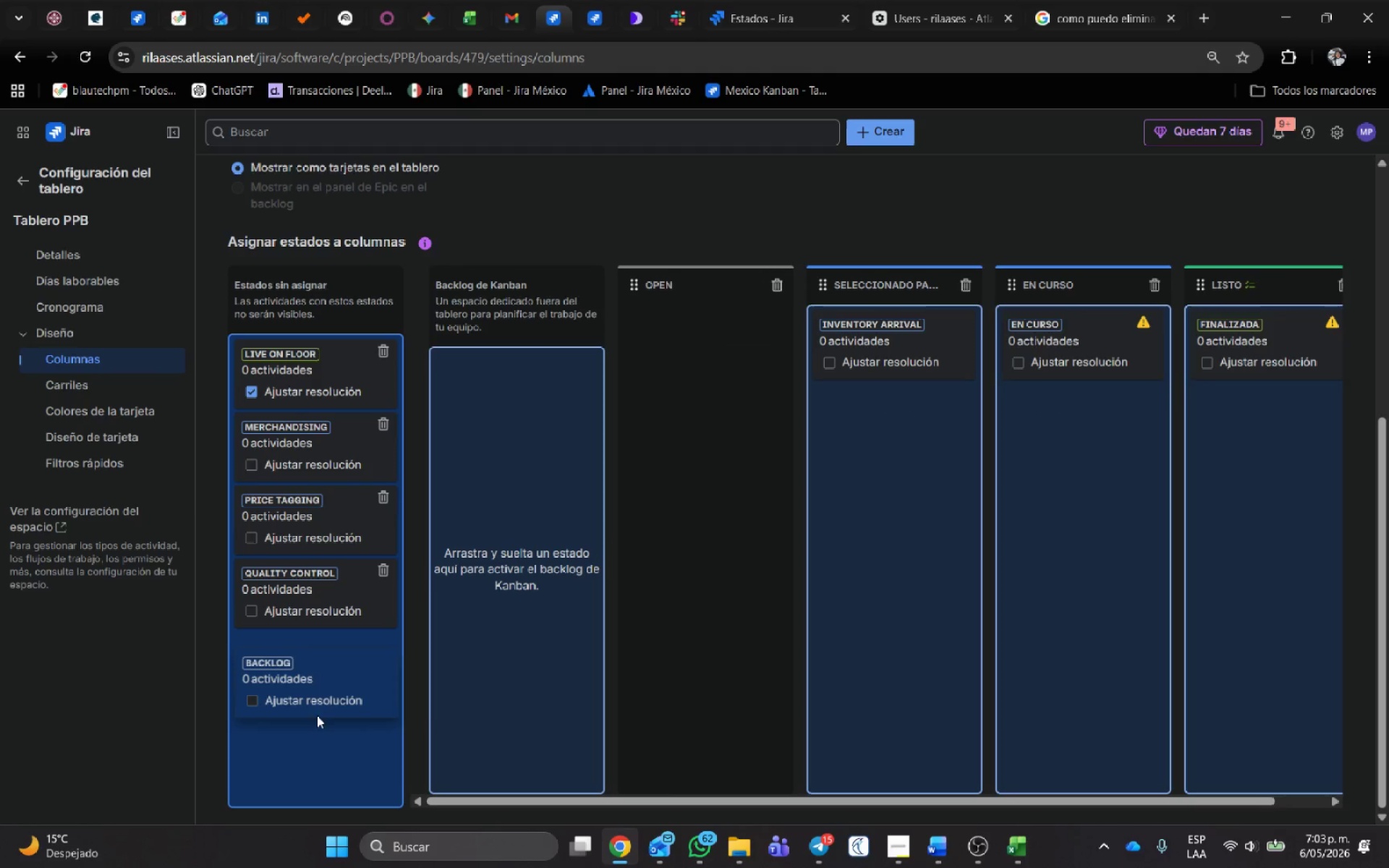 
mouse_move([322, 692])
 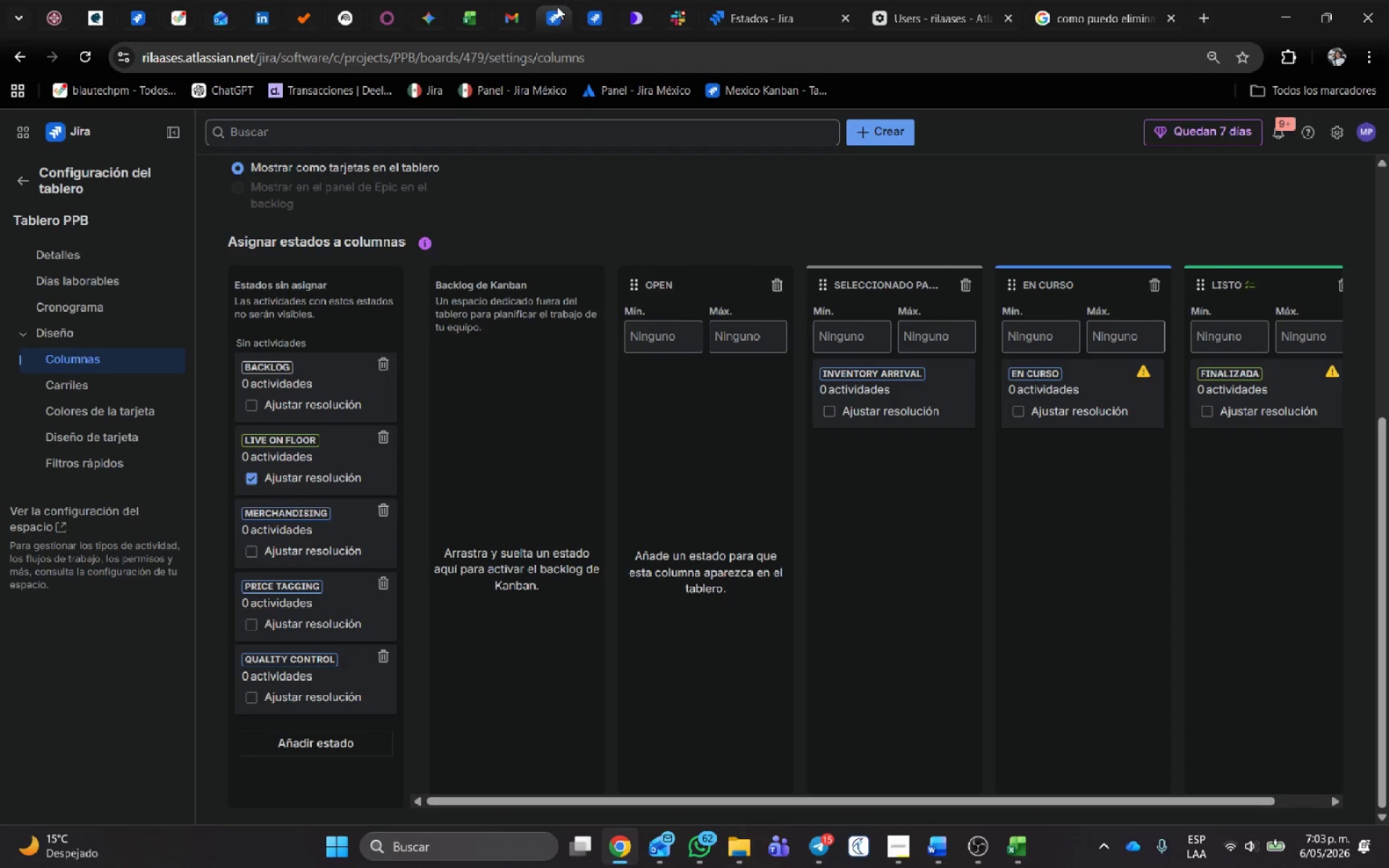 
left_click([579, 10])
 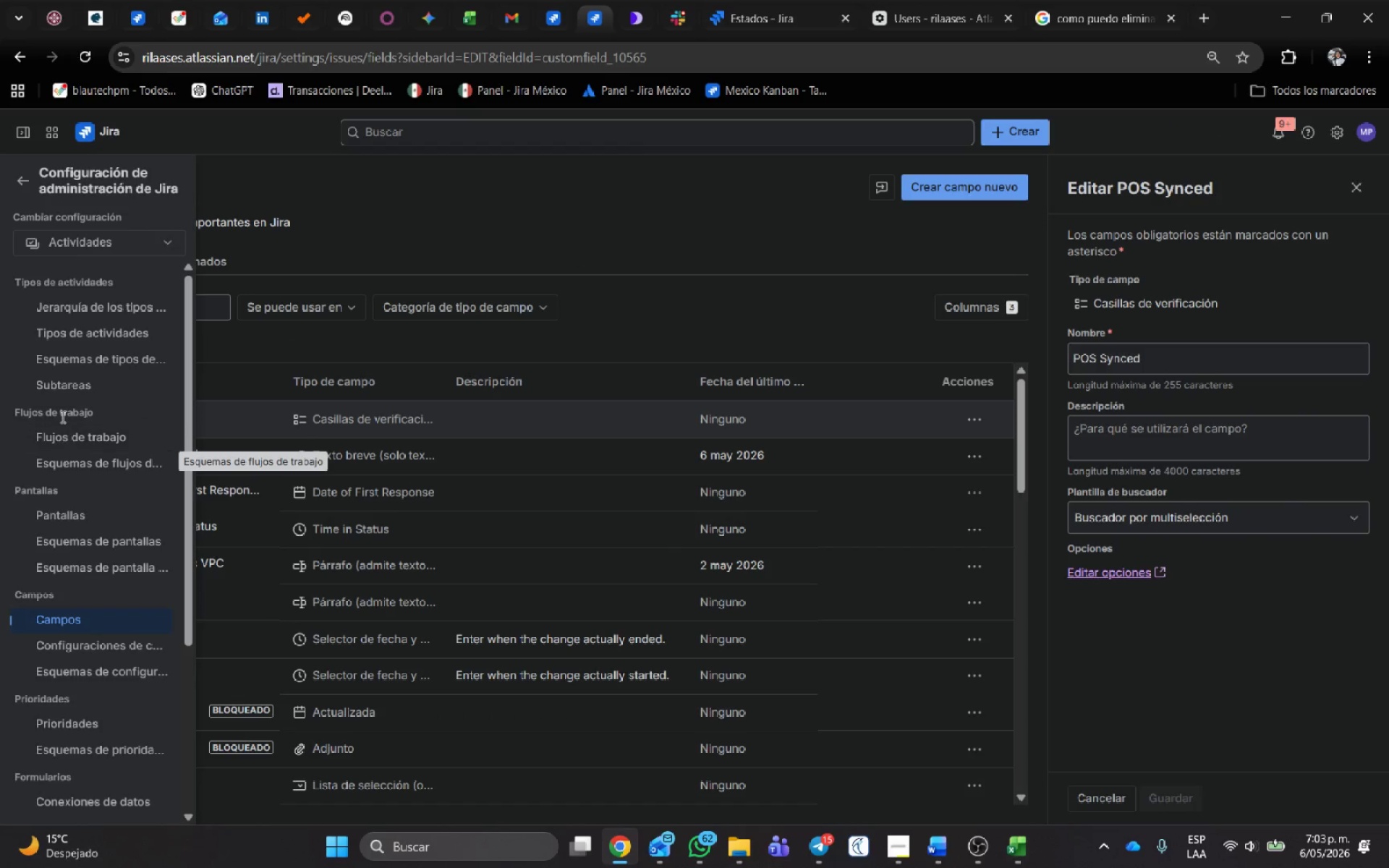 
left_click([77, 445])
 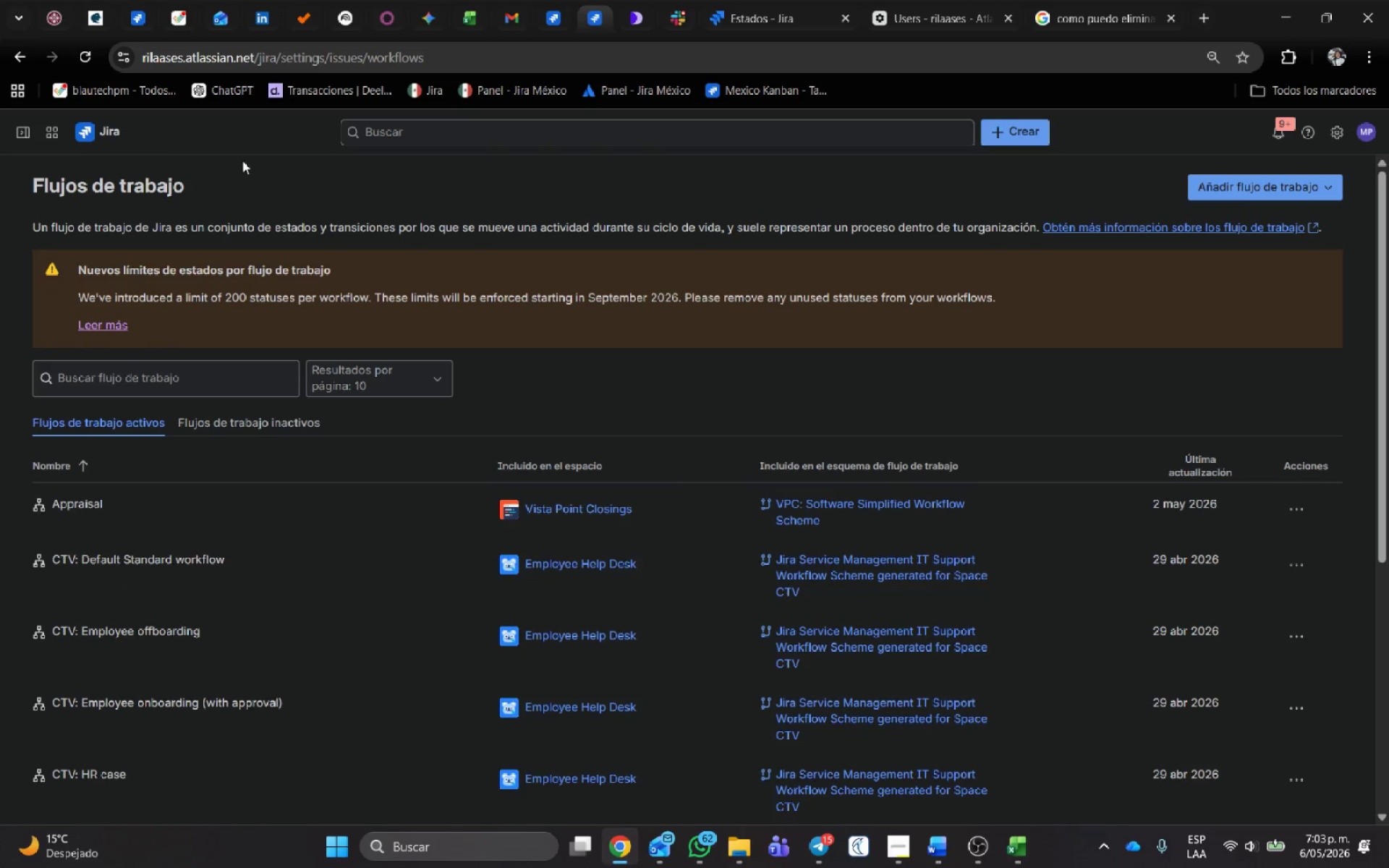 
mouse_move([51, 133])
 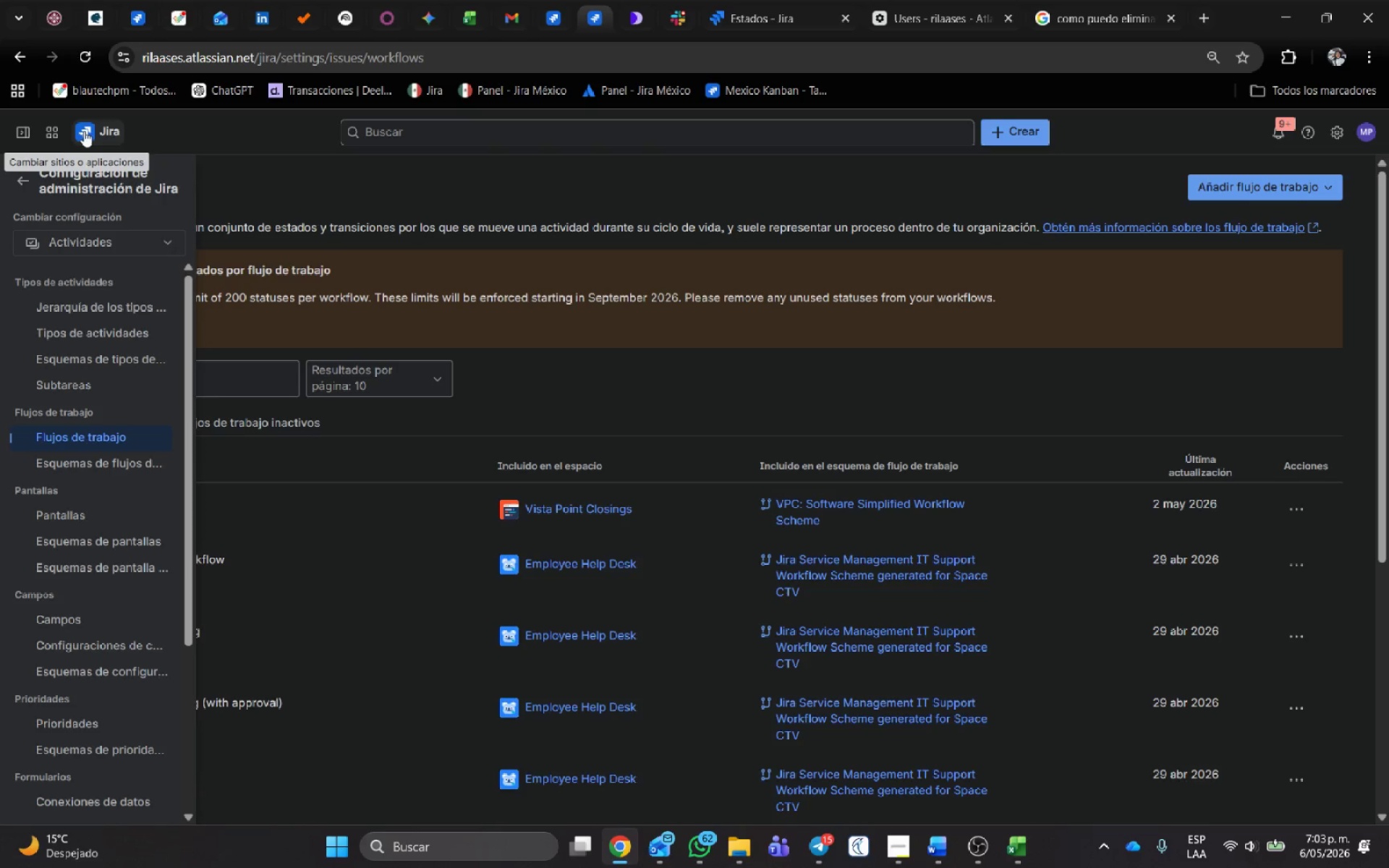 
left_click([86, 132])
 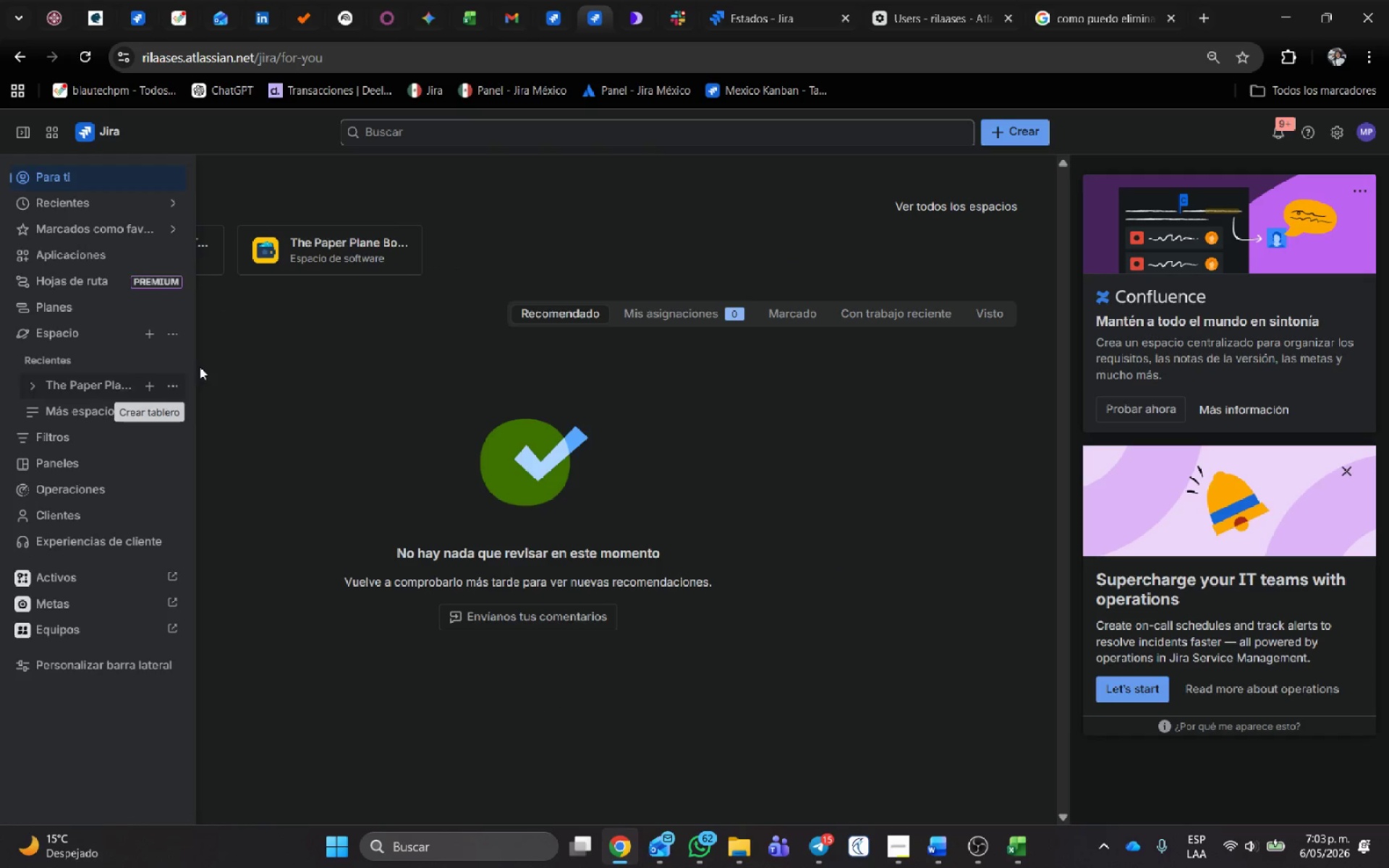 
left_click([178, 383])
 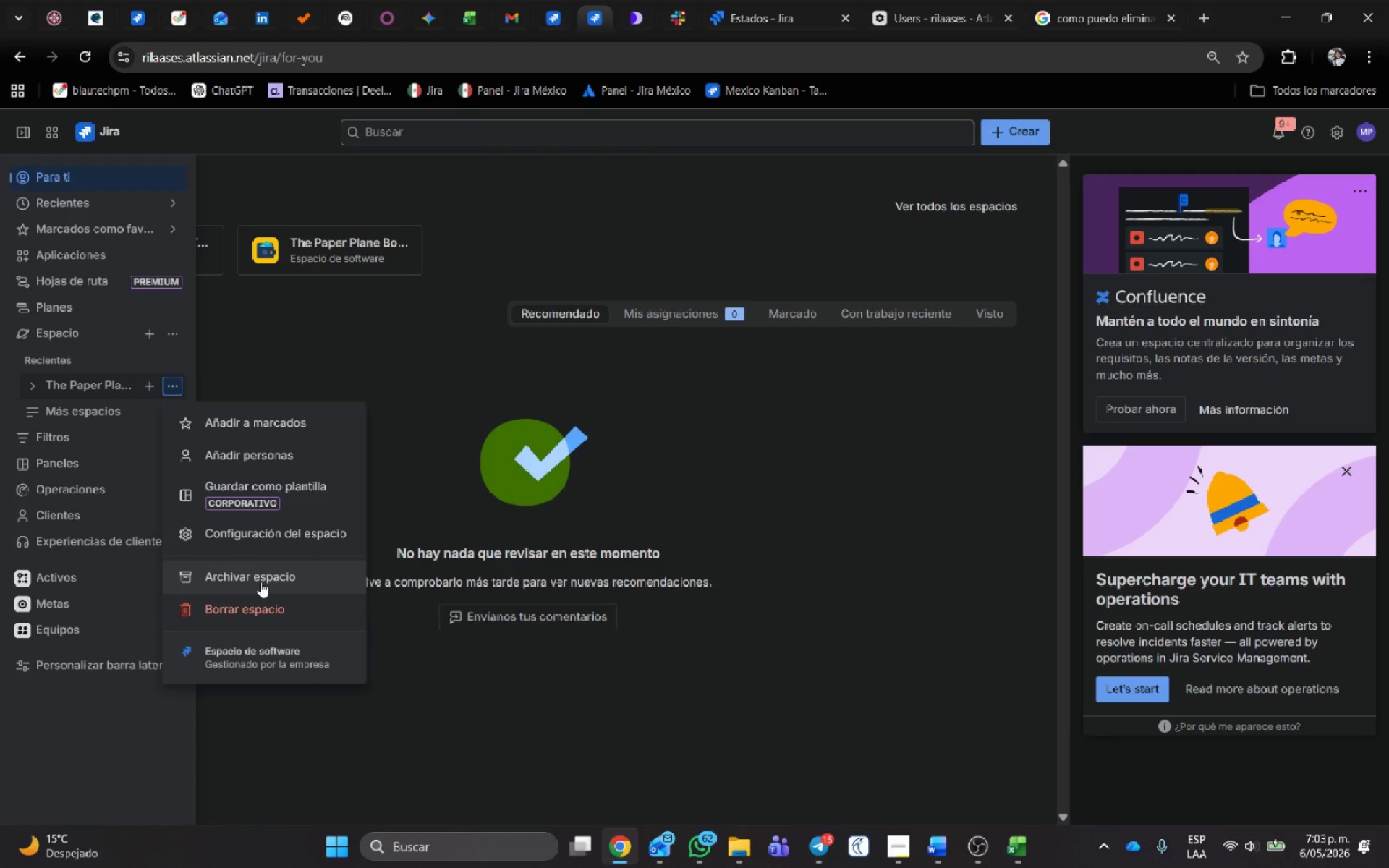 
left_click([257, 530])
 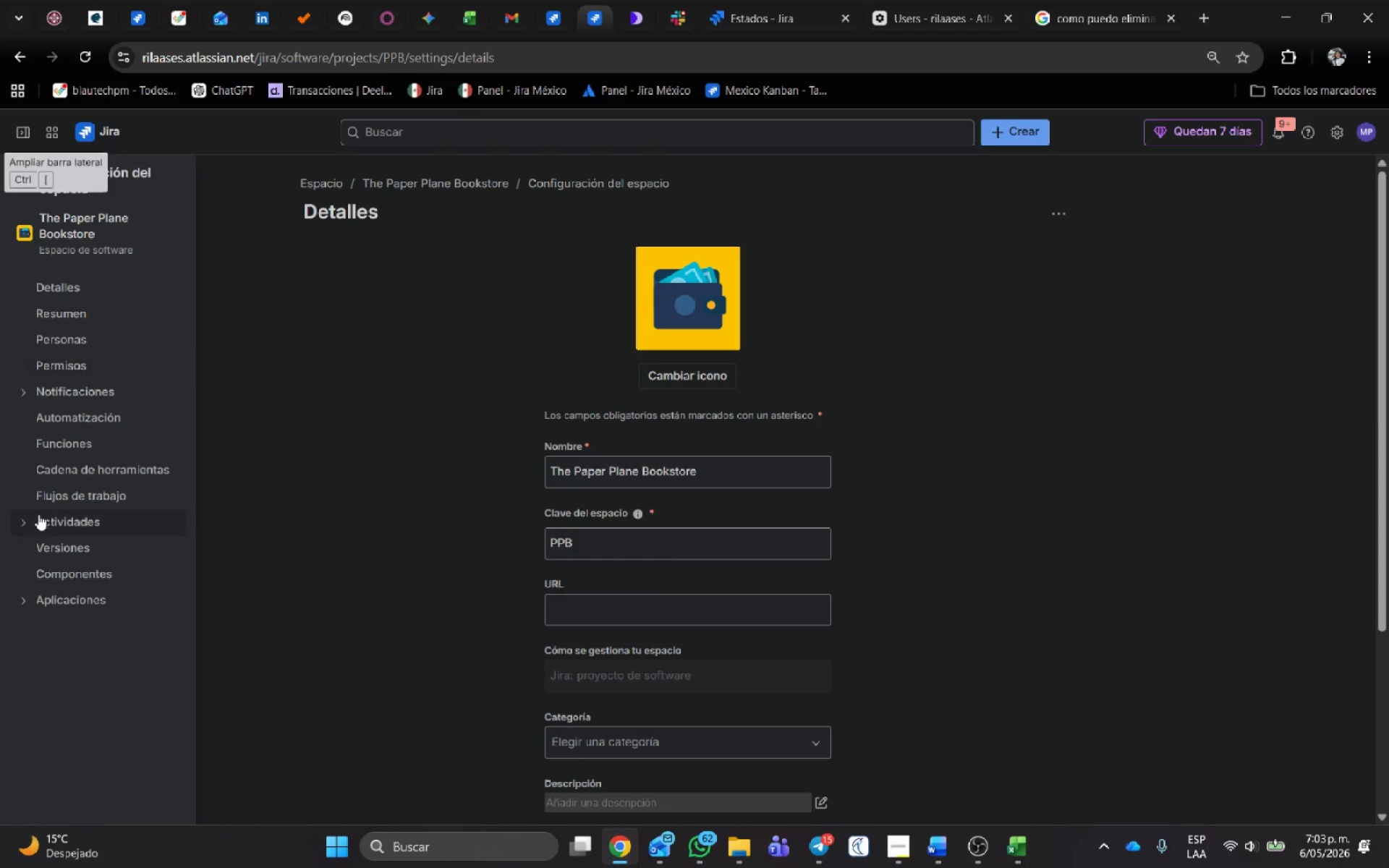 
left_click([62, 493])
 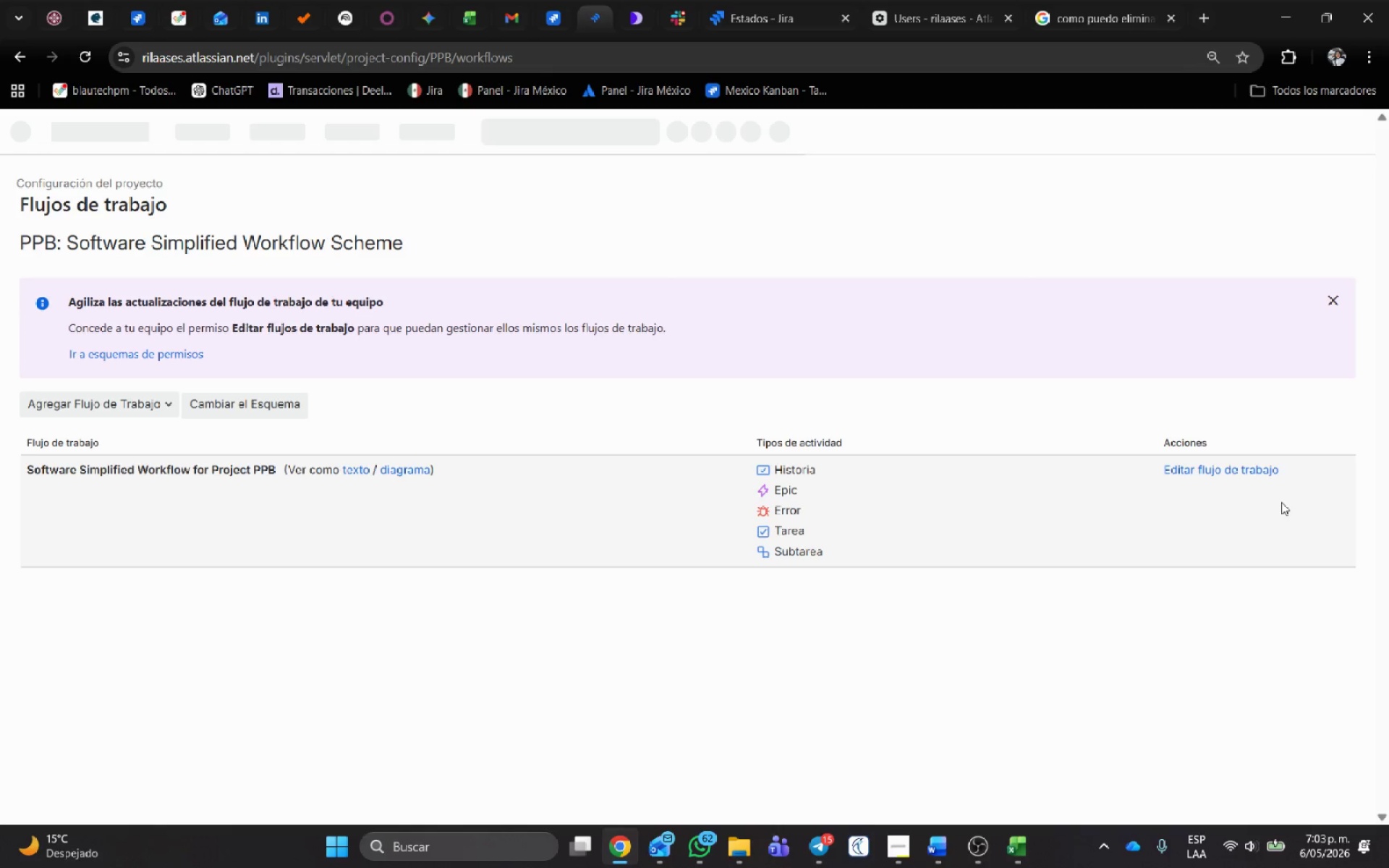 
double_click([1239, 471])
 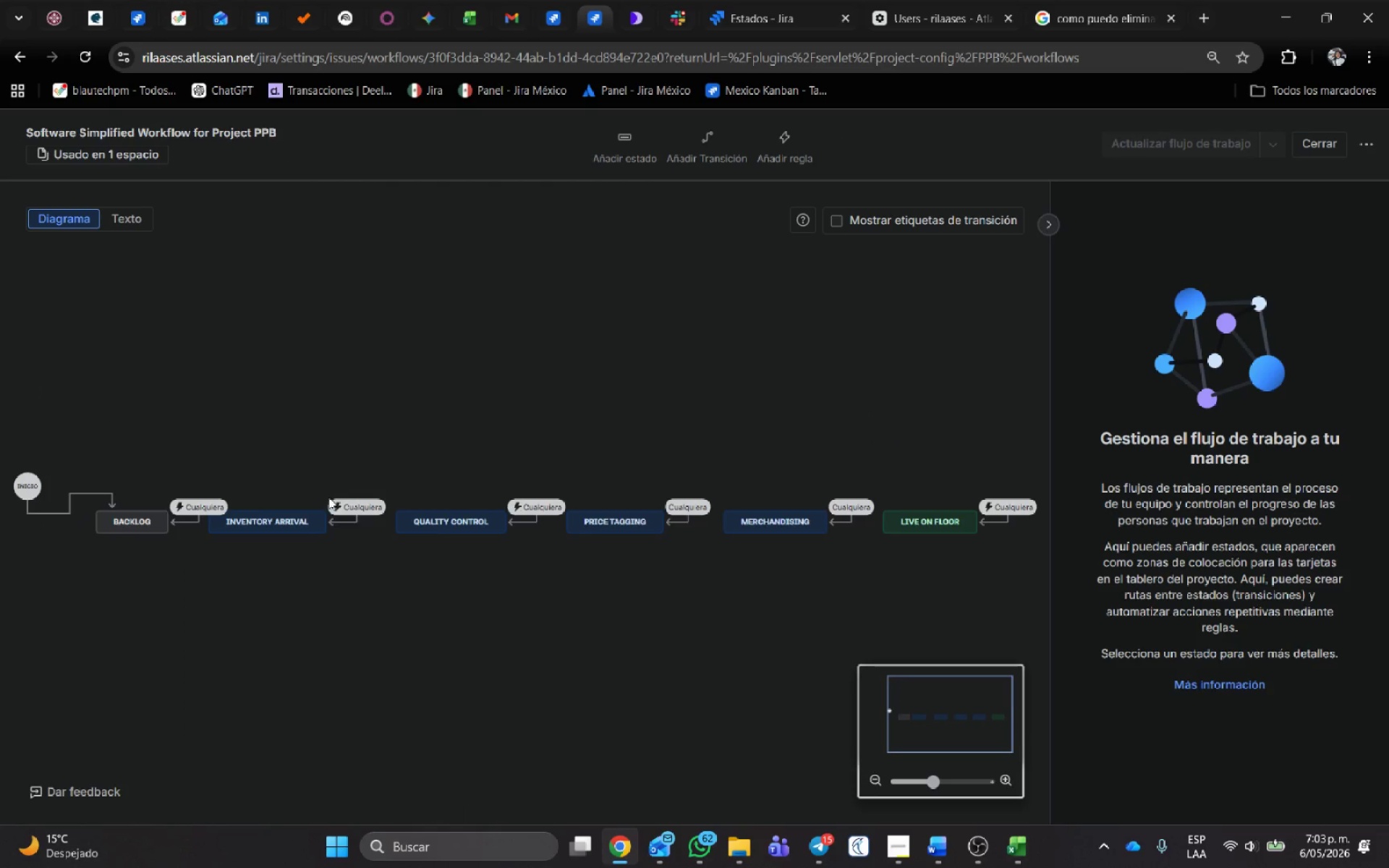 
left_click([122, 517])
 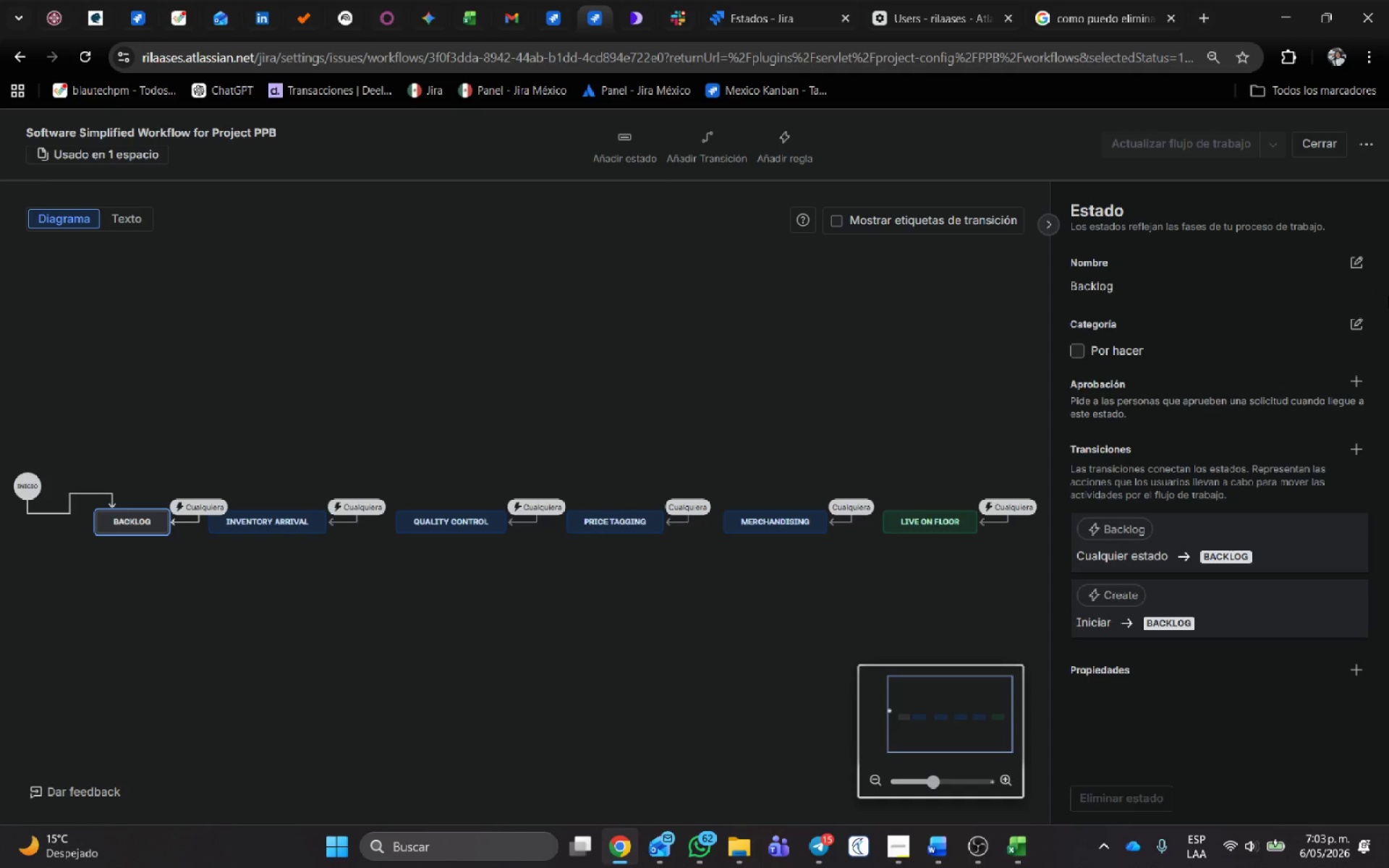 
left_click([1362, 265])
 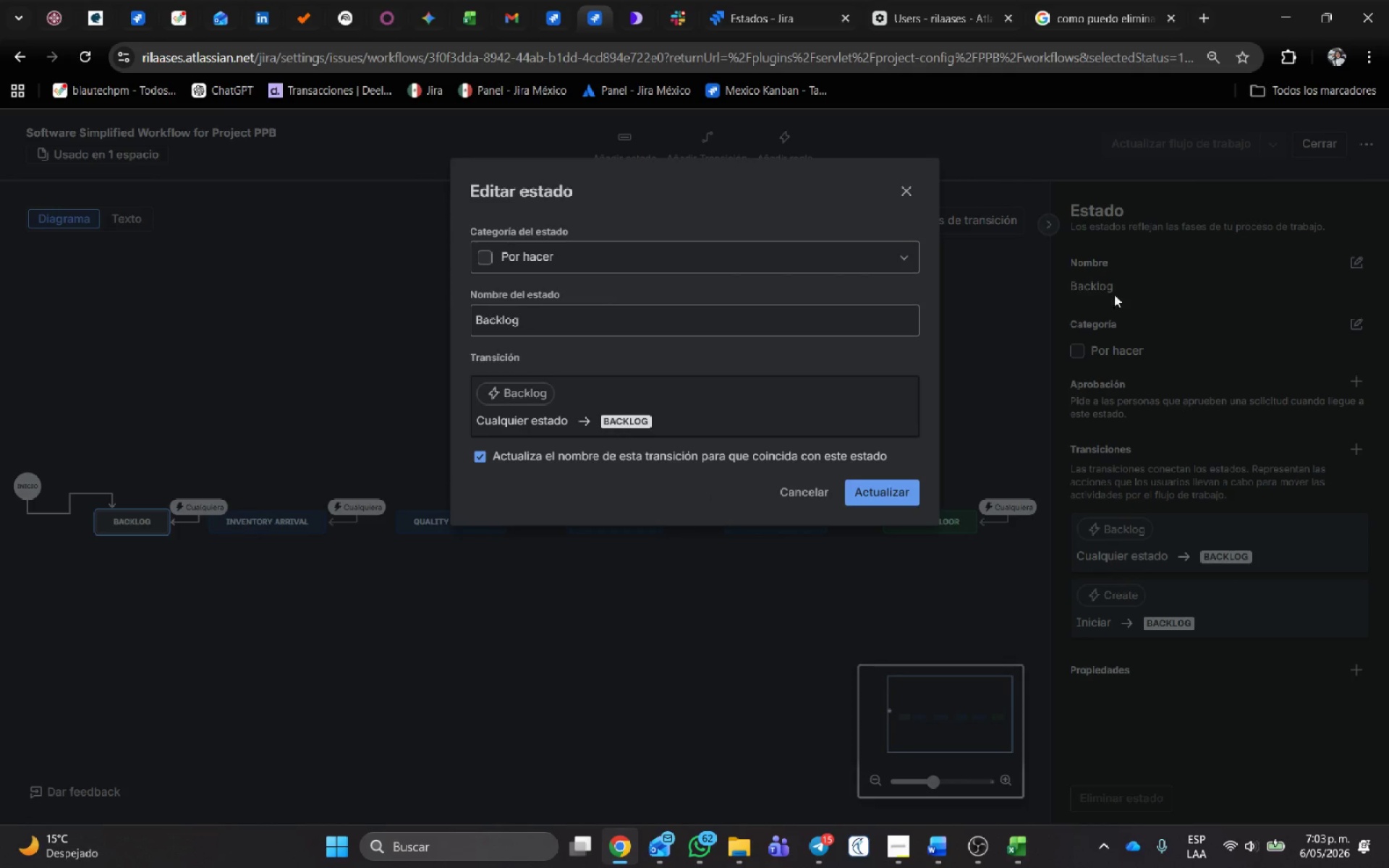 
left_click_drag(start_coordinate=[592, 315], to_coordinate=[0, 289])
 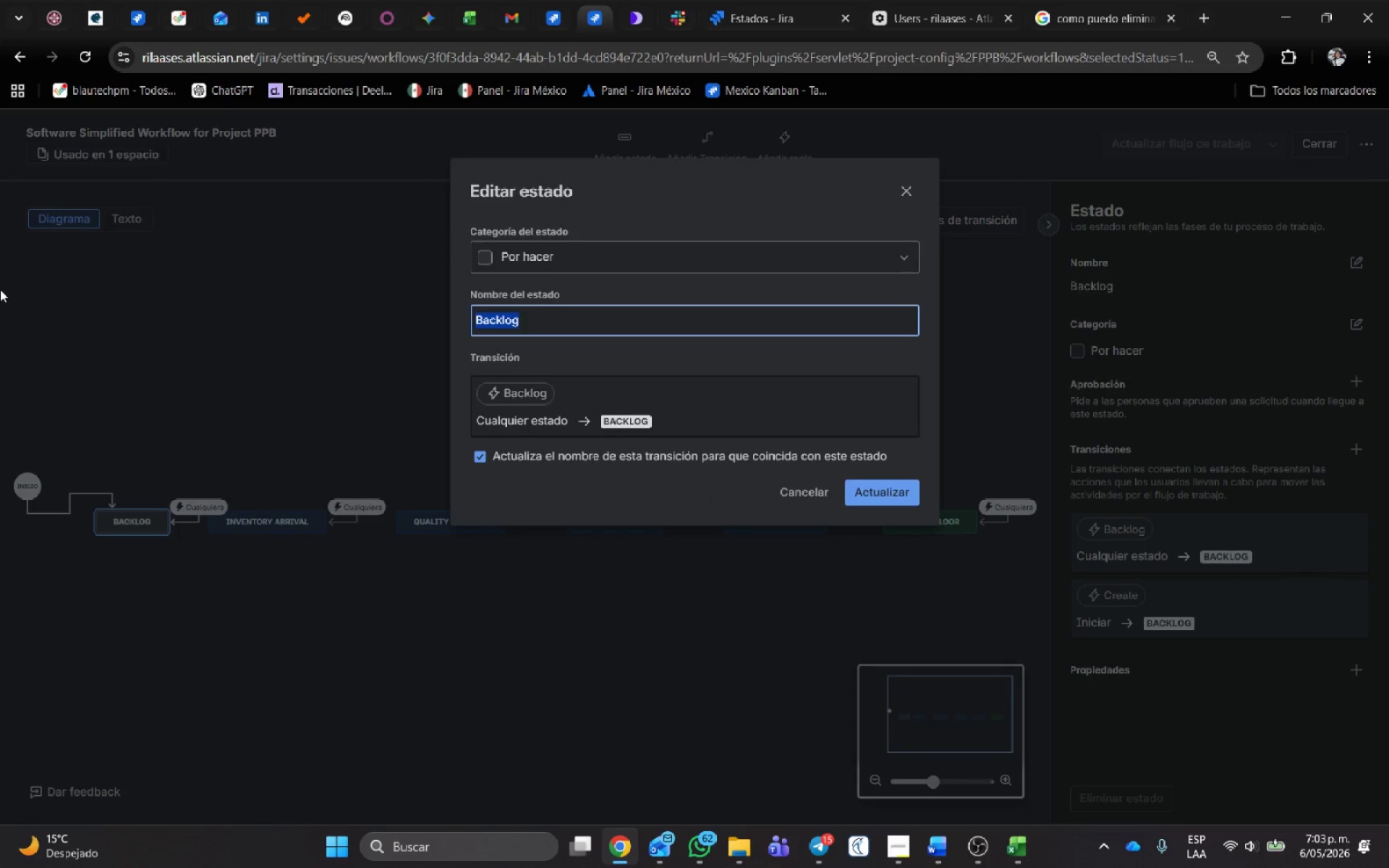 
type(OPEN)
 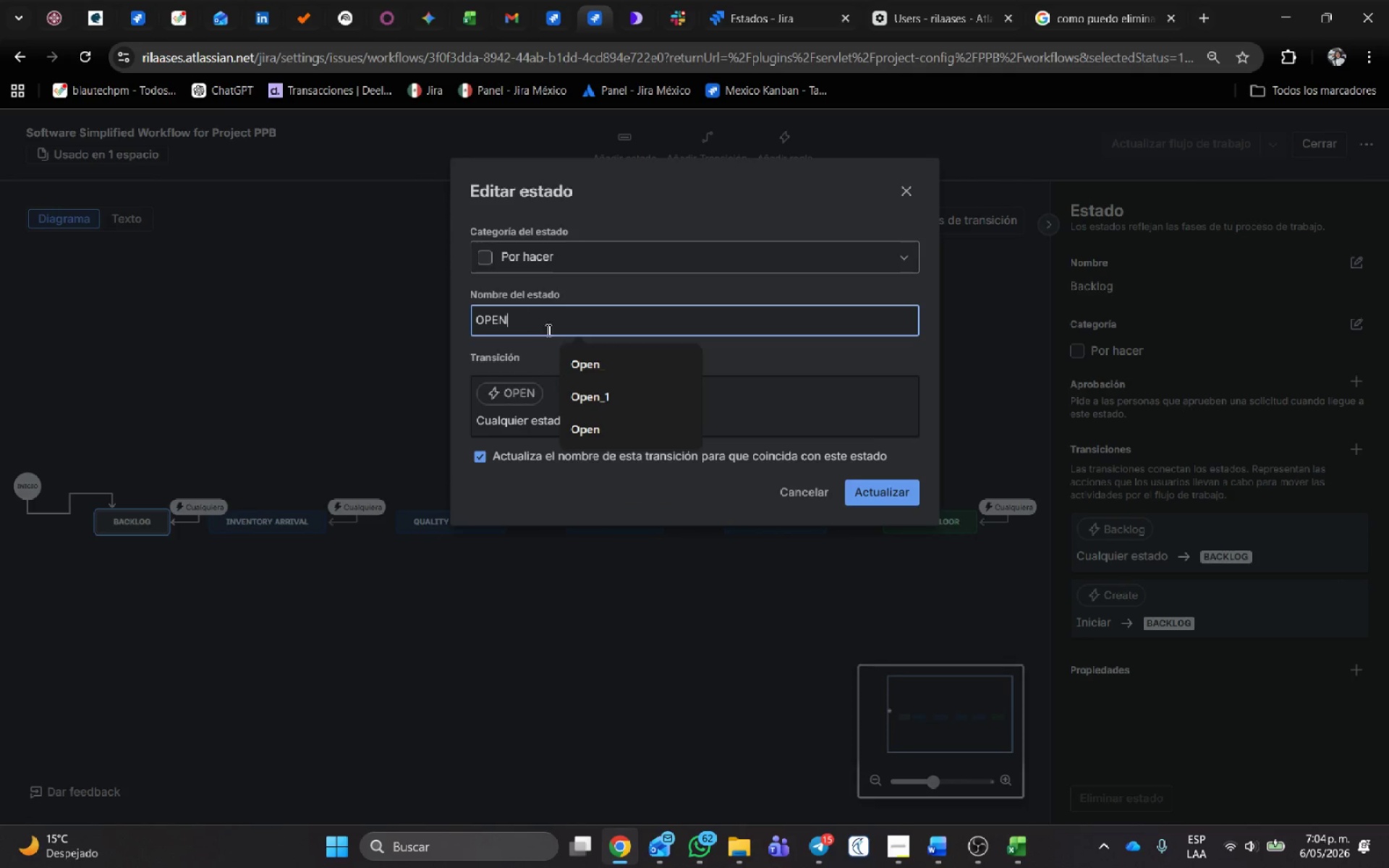 
left_click([758, 367])
 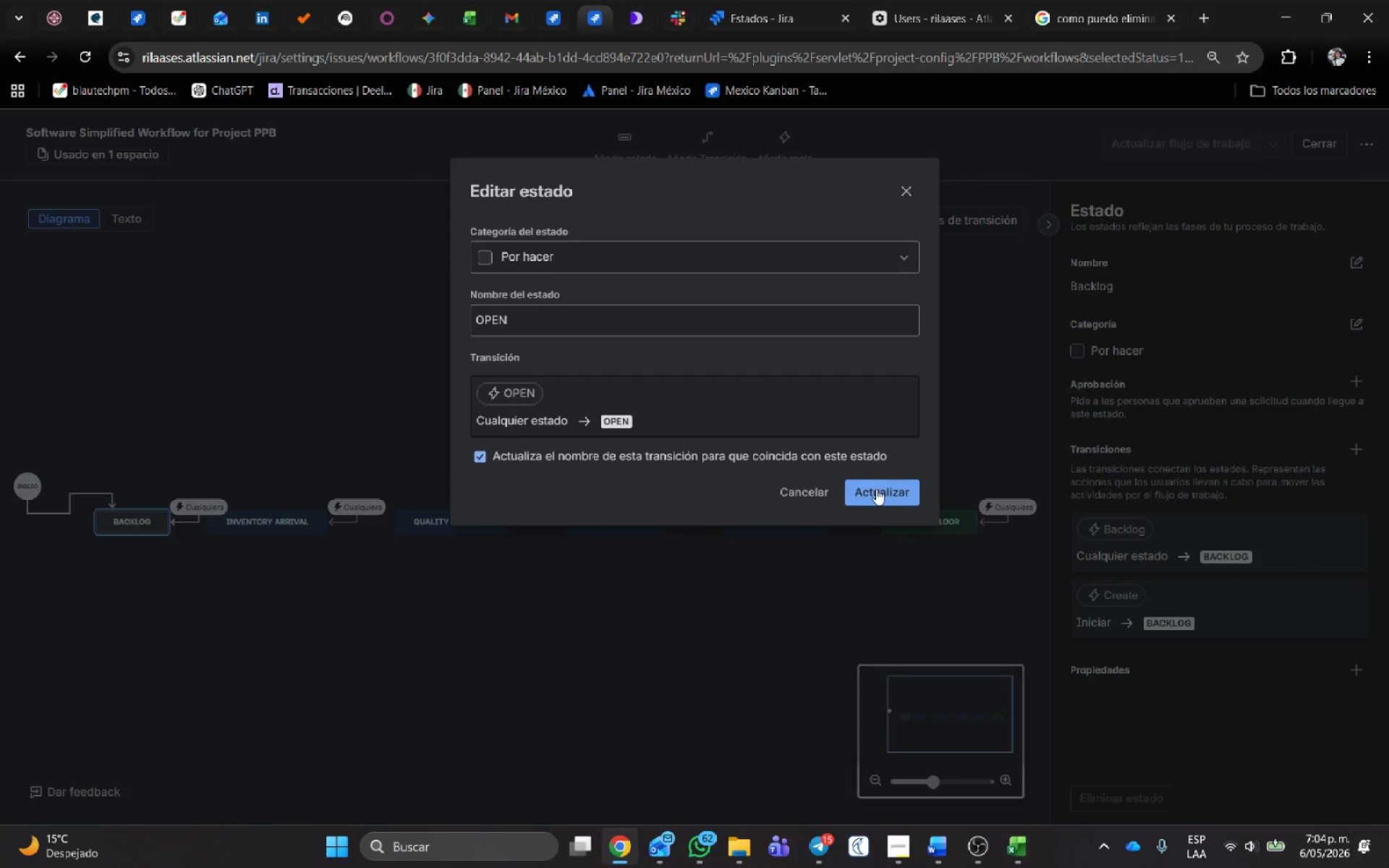 
left_click([879, 491])
 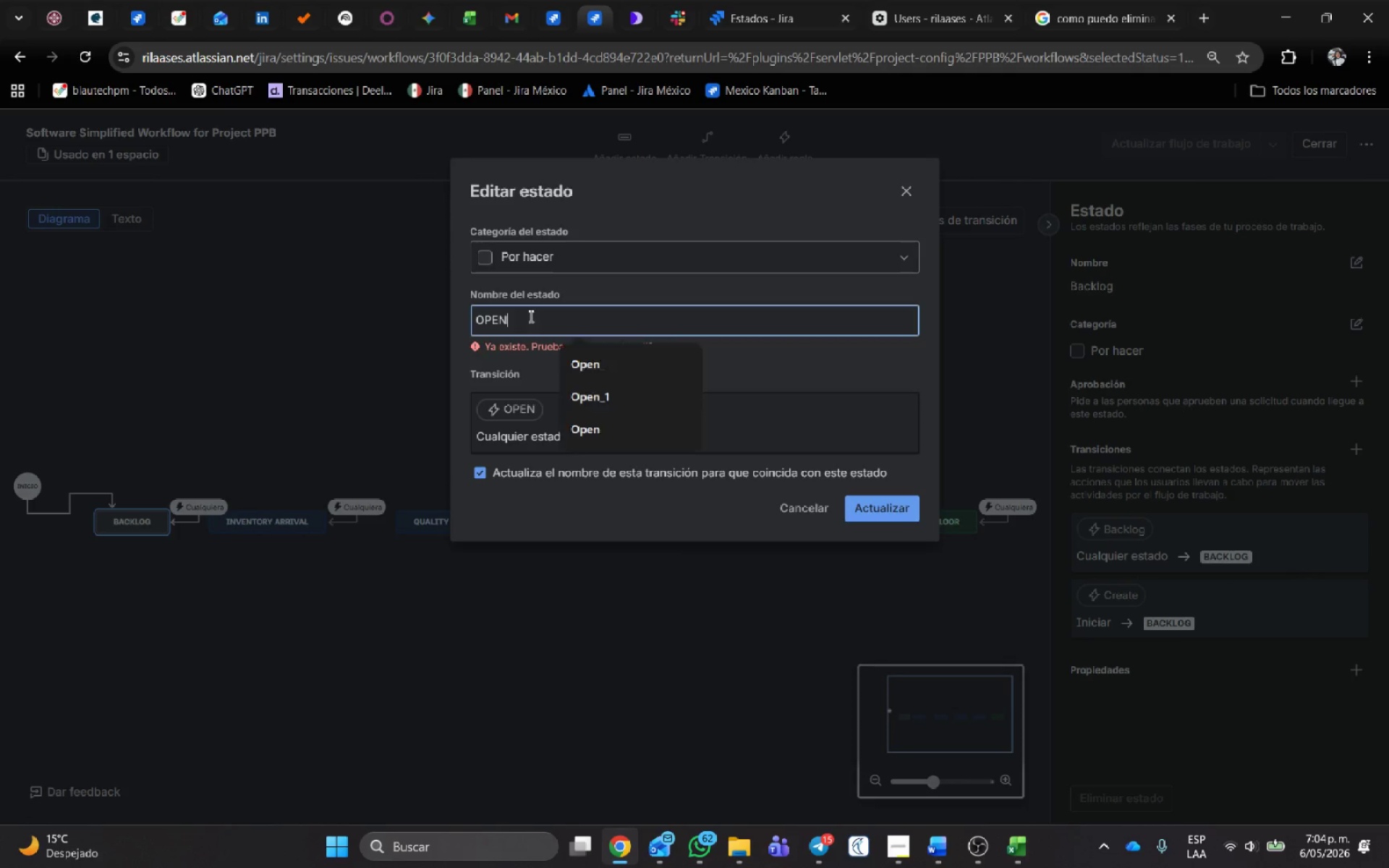 
key(Shift+ShiftRight)
 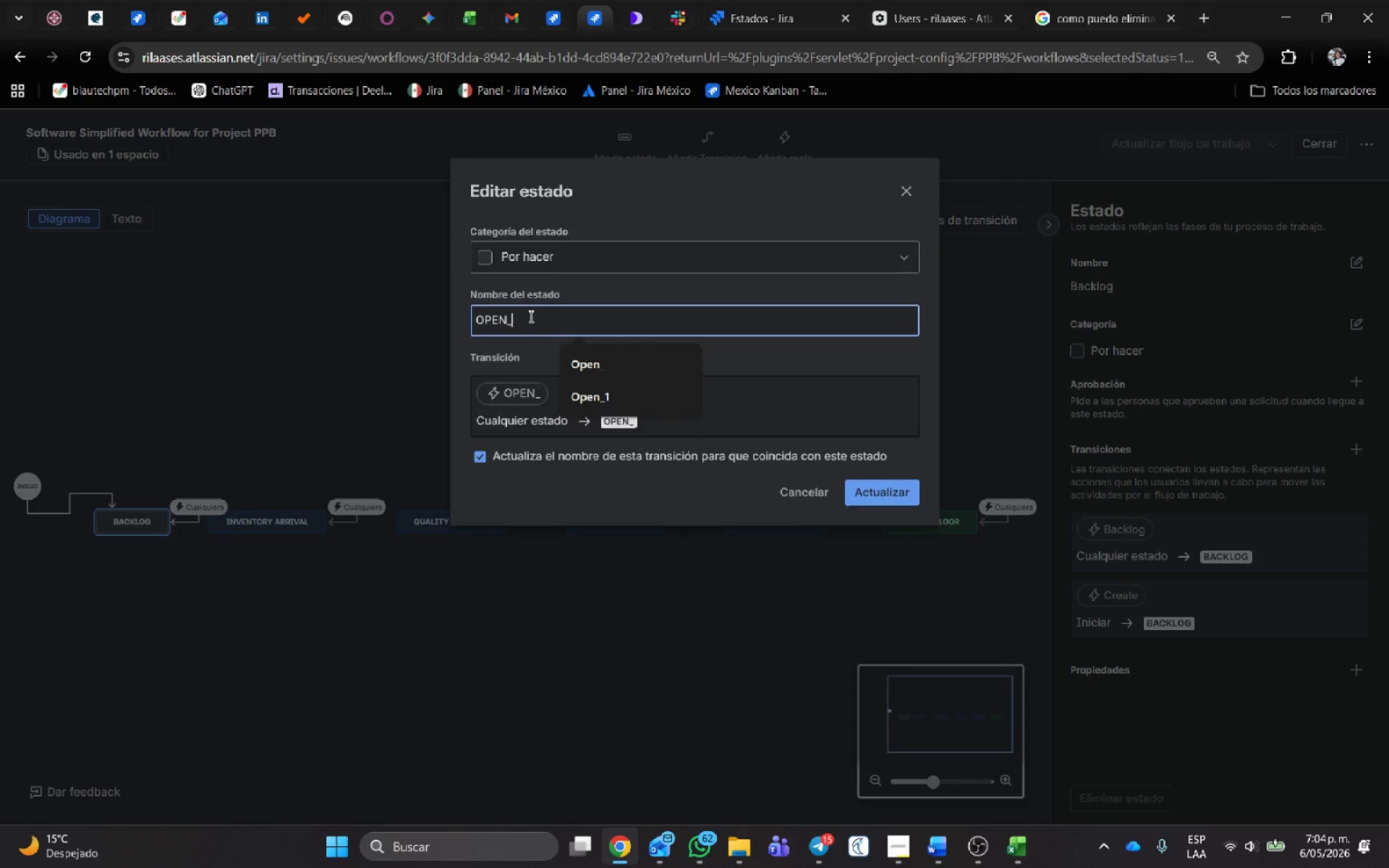 
key(Shift+Minus)
 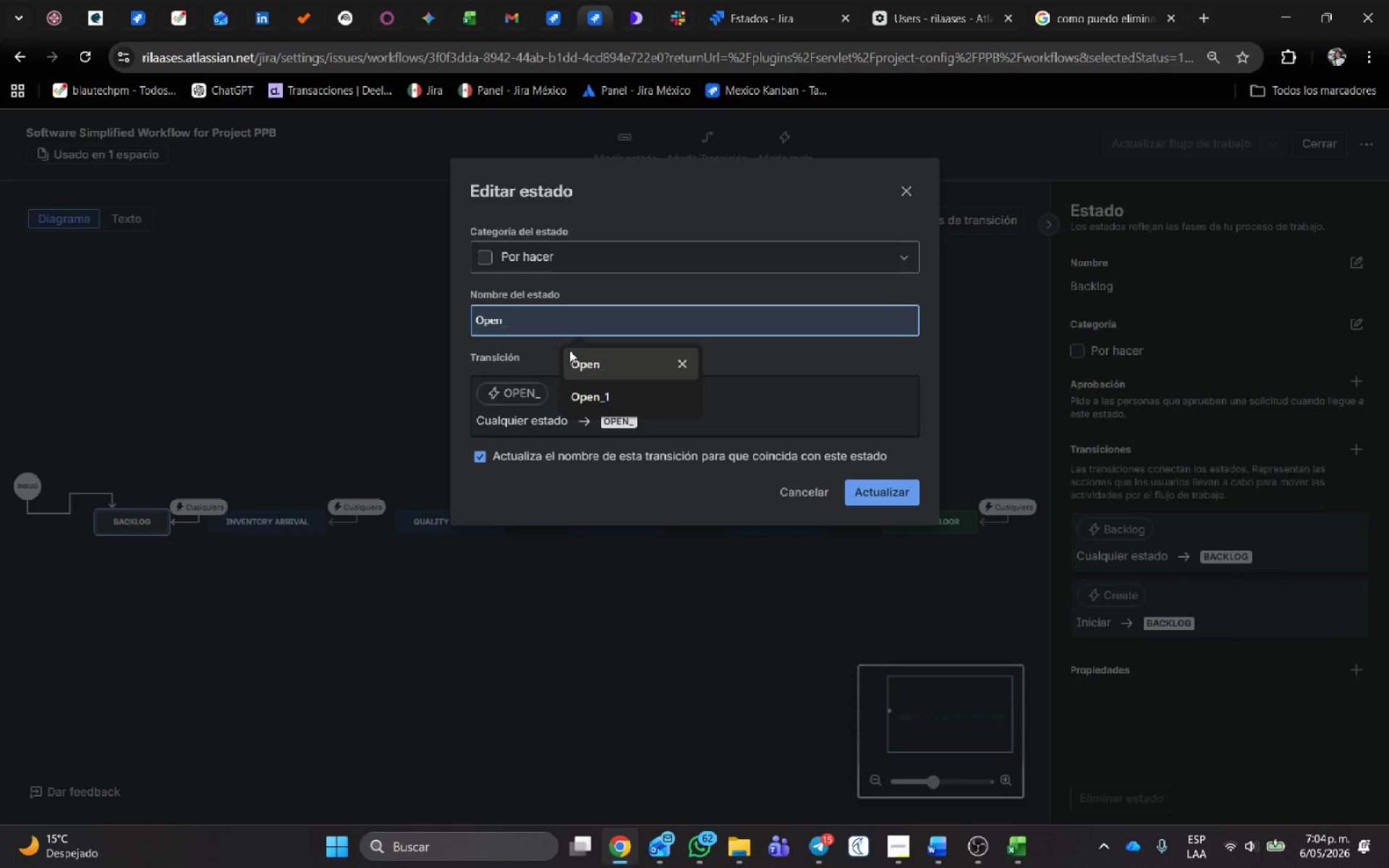 
left_click([604, 362])
 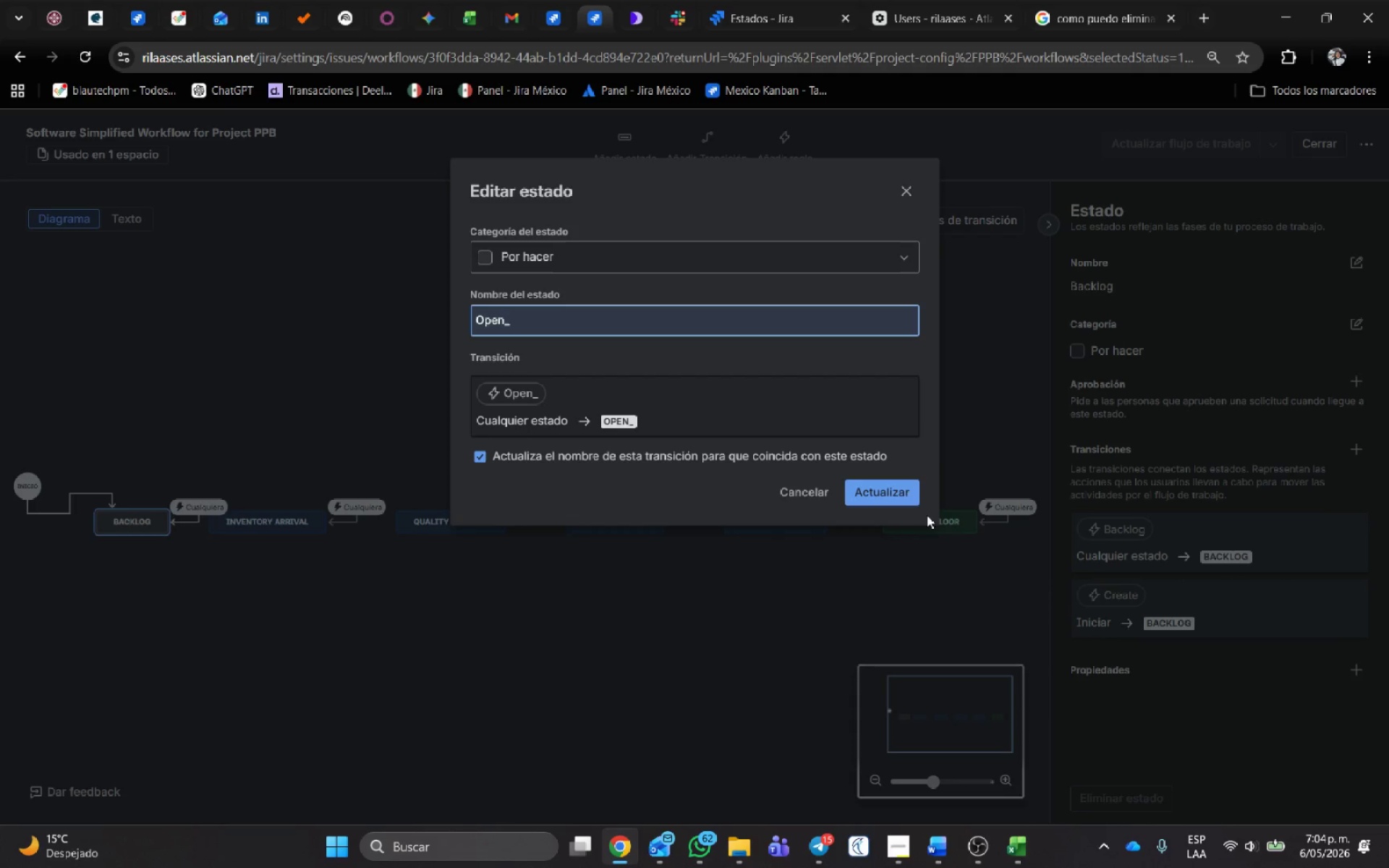 
left_click([888, 480])
 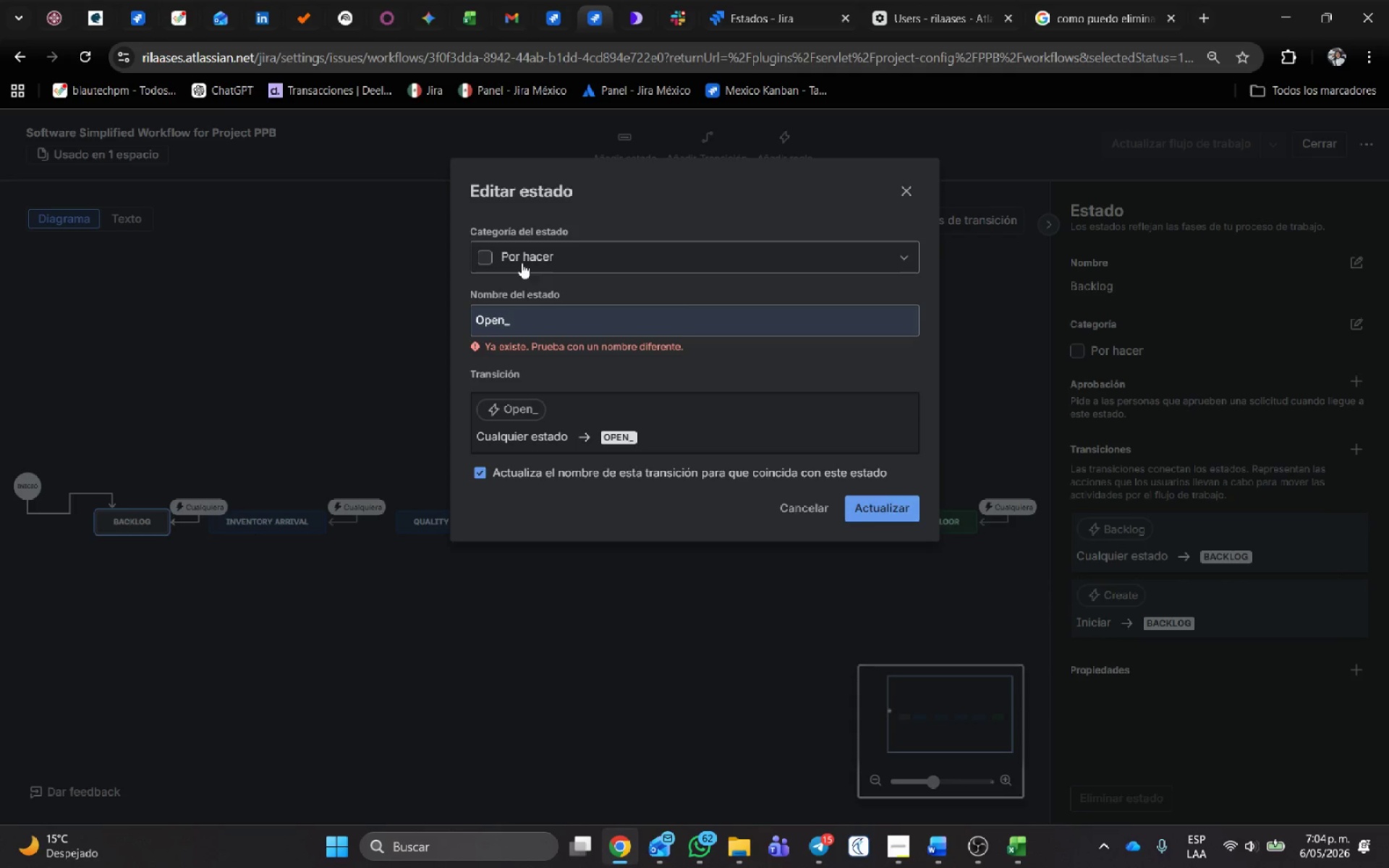 
left_click([543, 315])
 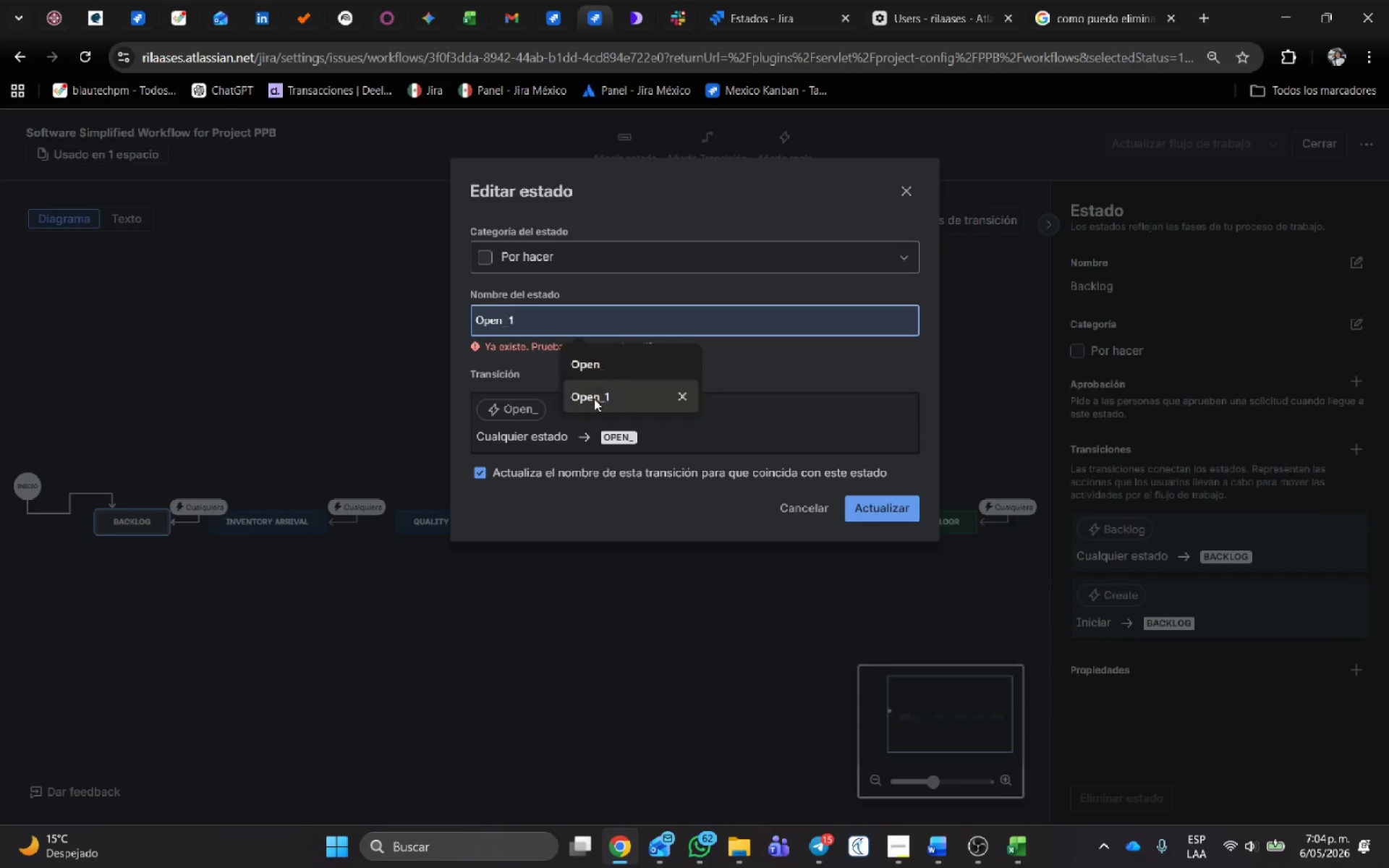 
left_click([594, 399])
 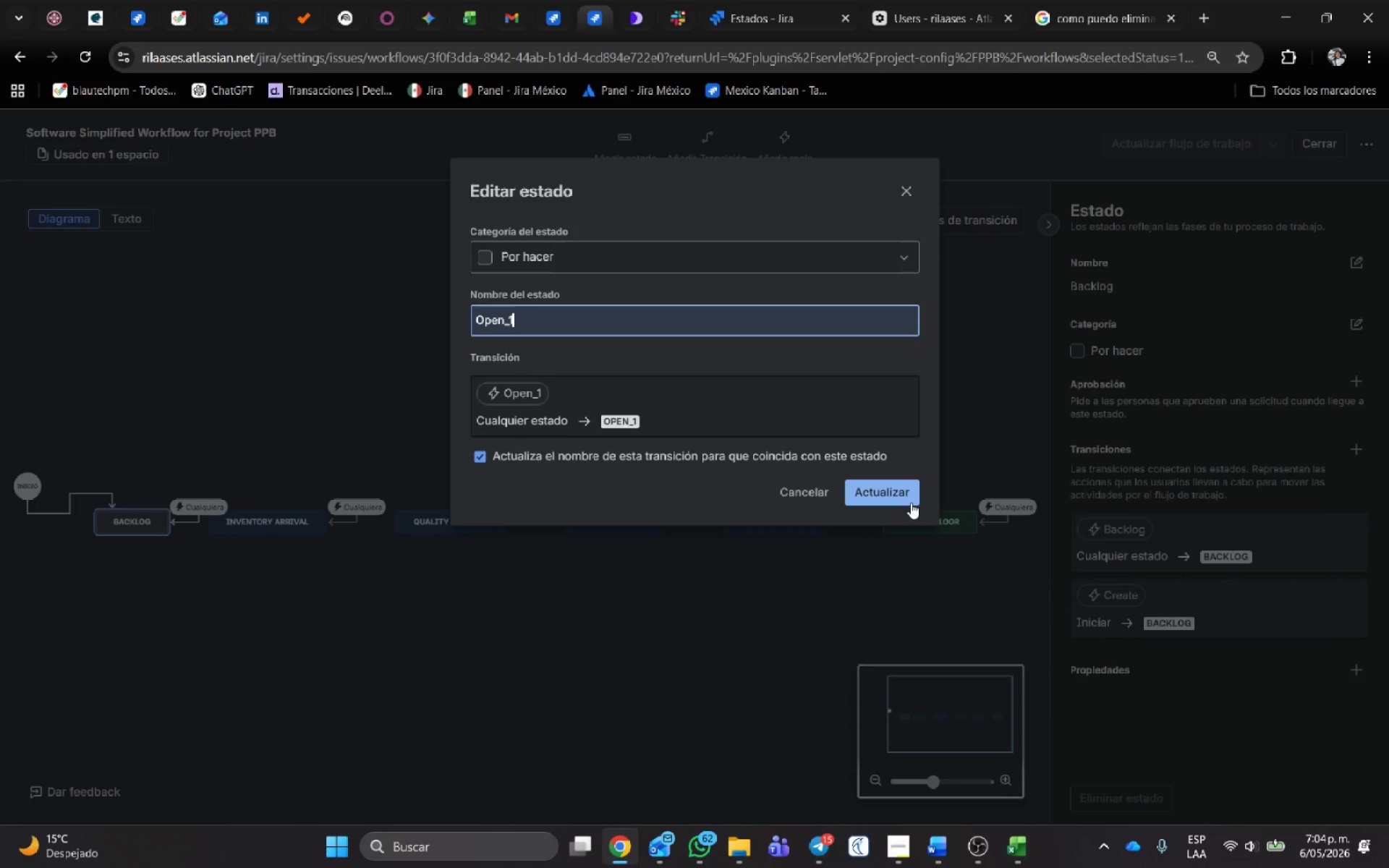 
left_click([899, 495])
 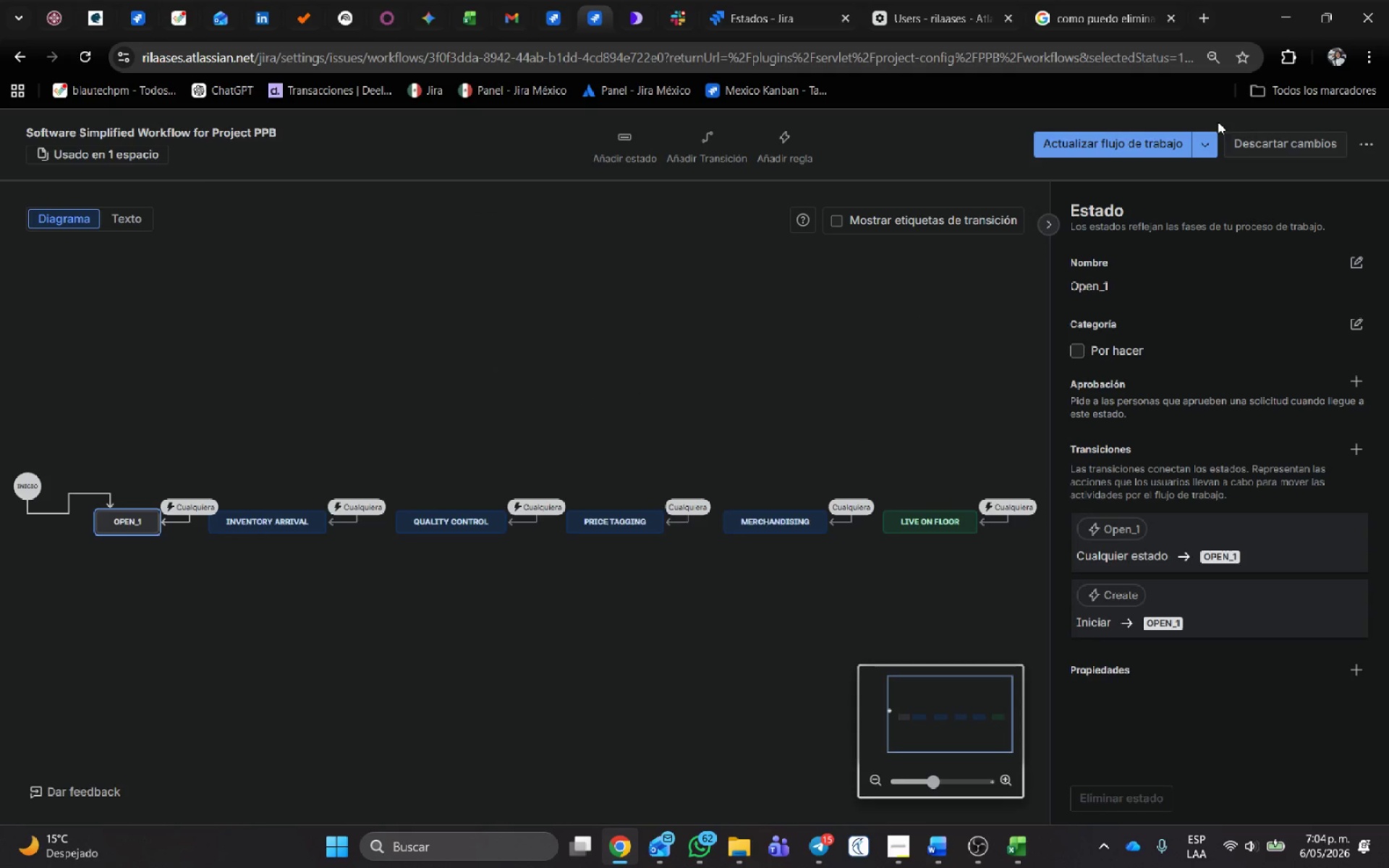 
left_click([1163, 145])
 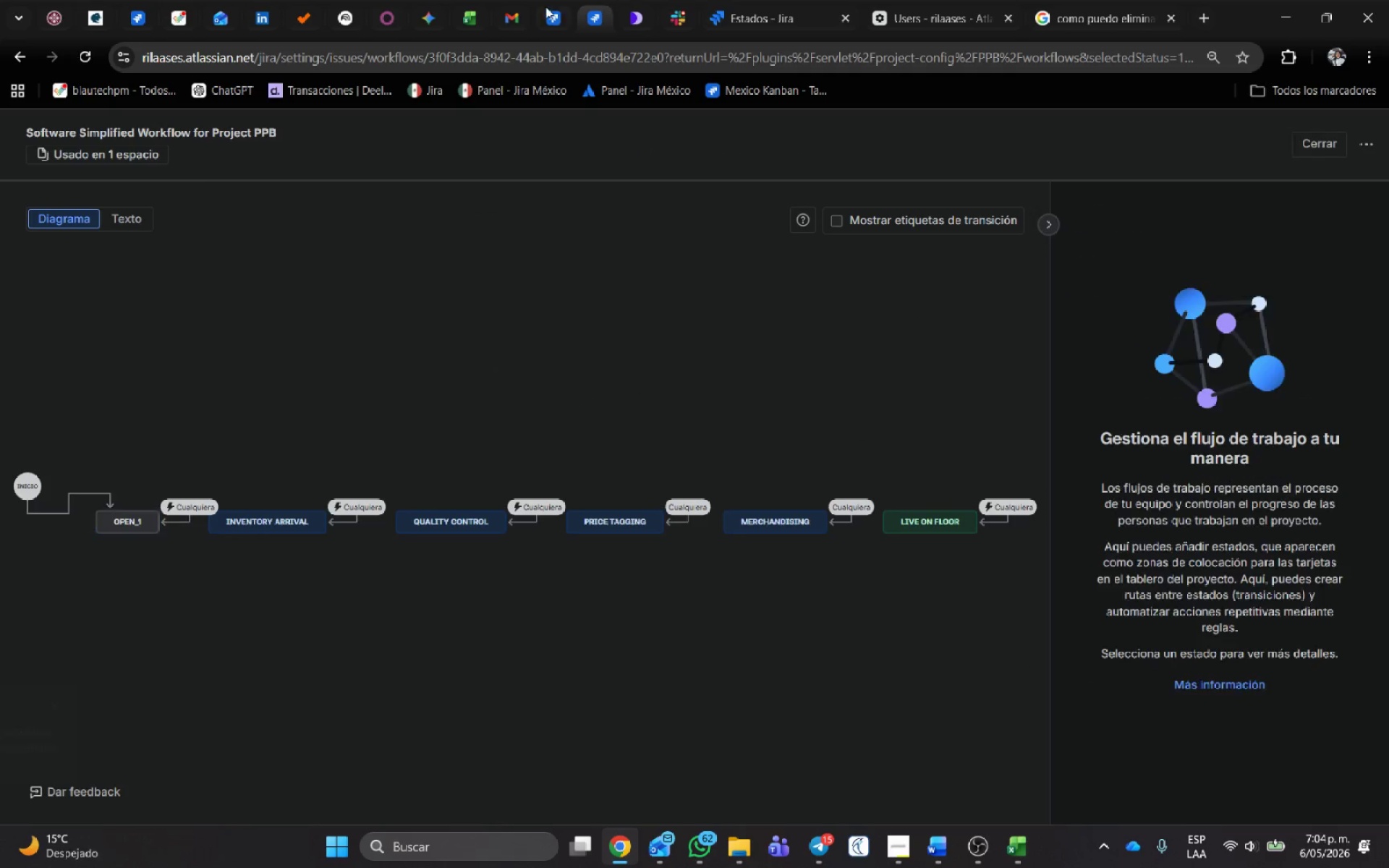 
left_click([543, 0])
 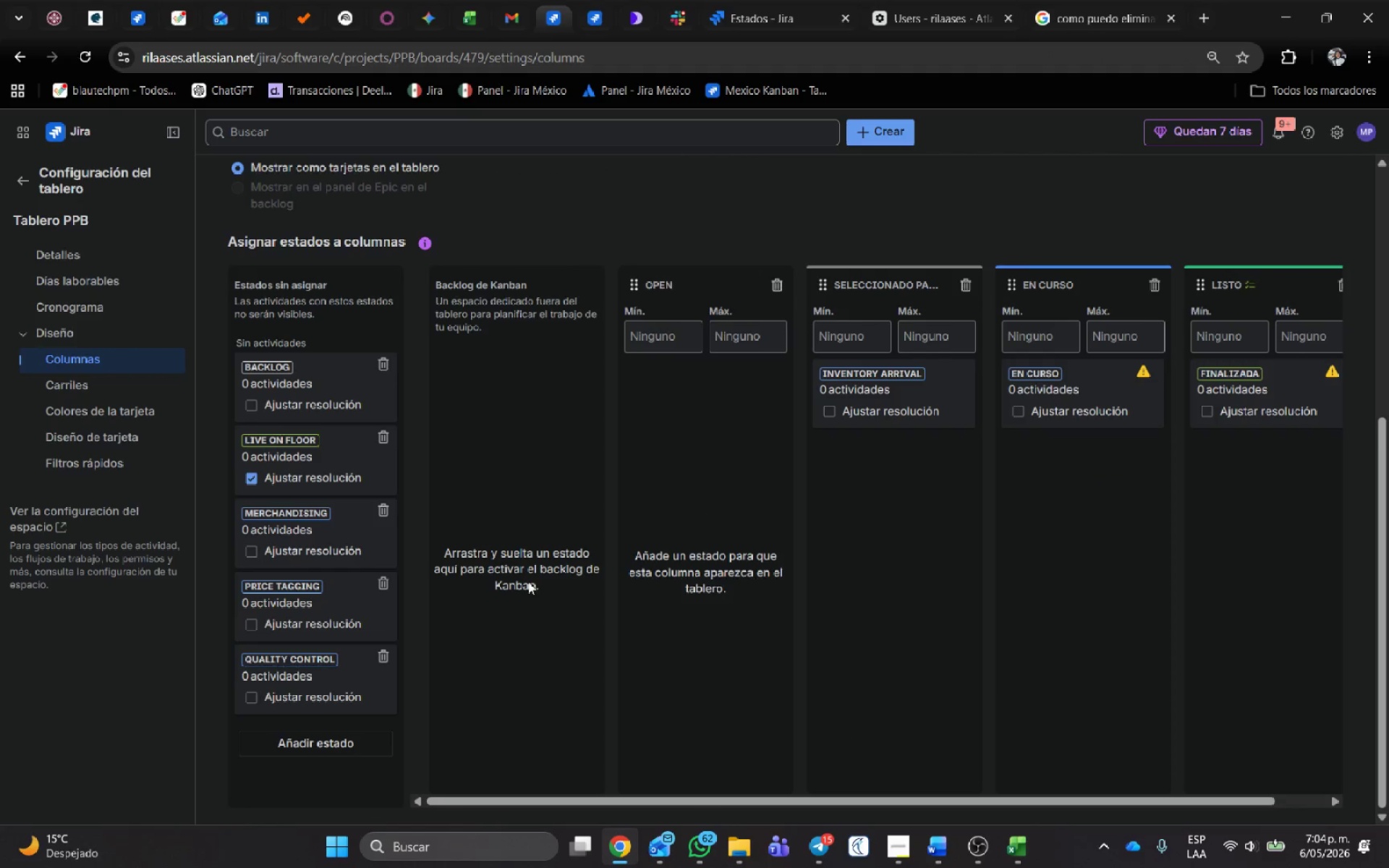 
key(Control+Shift+R)
 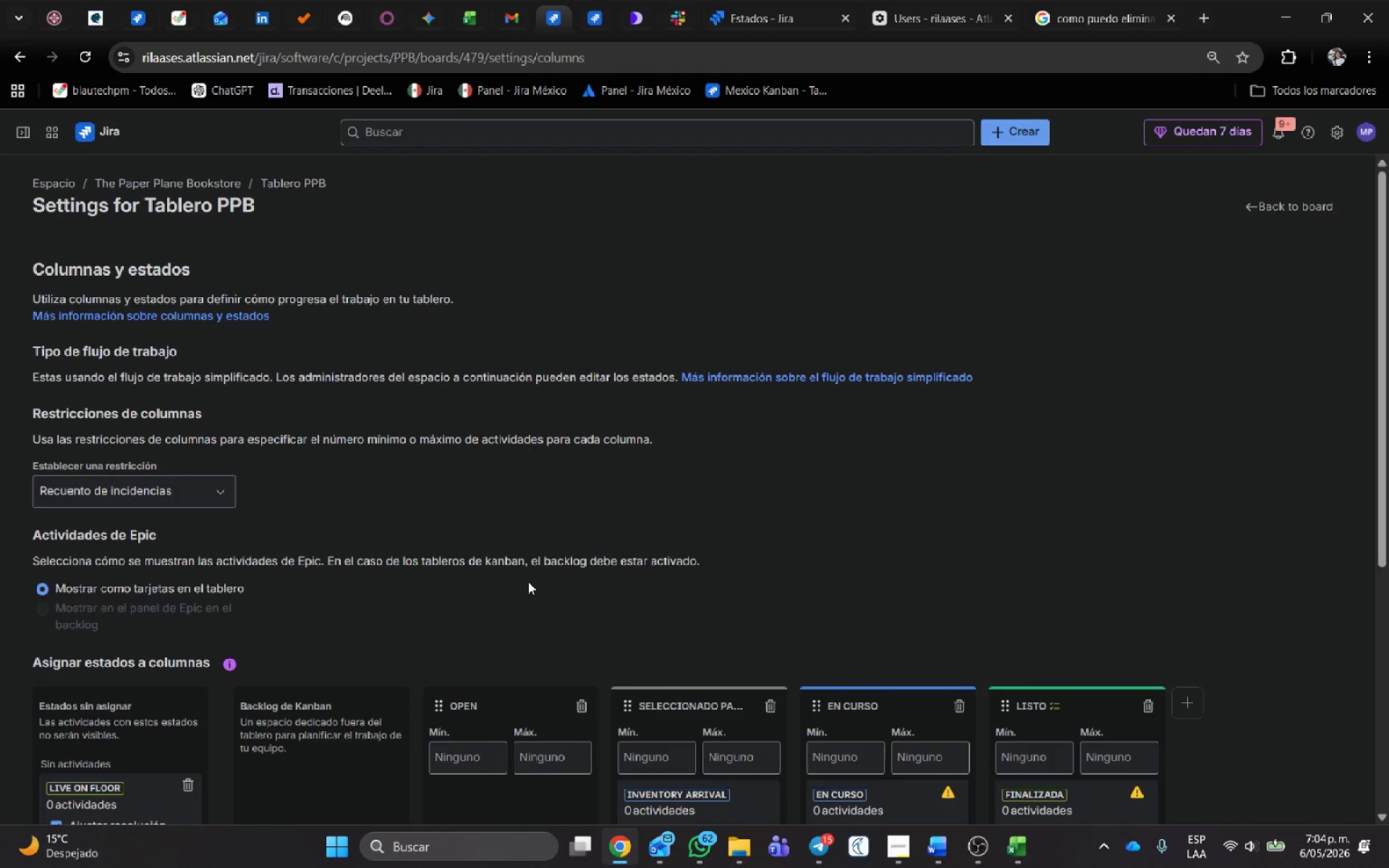 
scroll: coordinate [373, 519], scroll_direction: down, amount: 4.0
 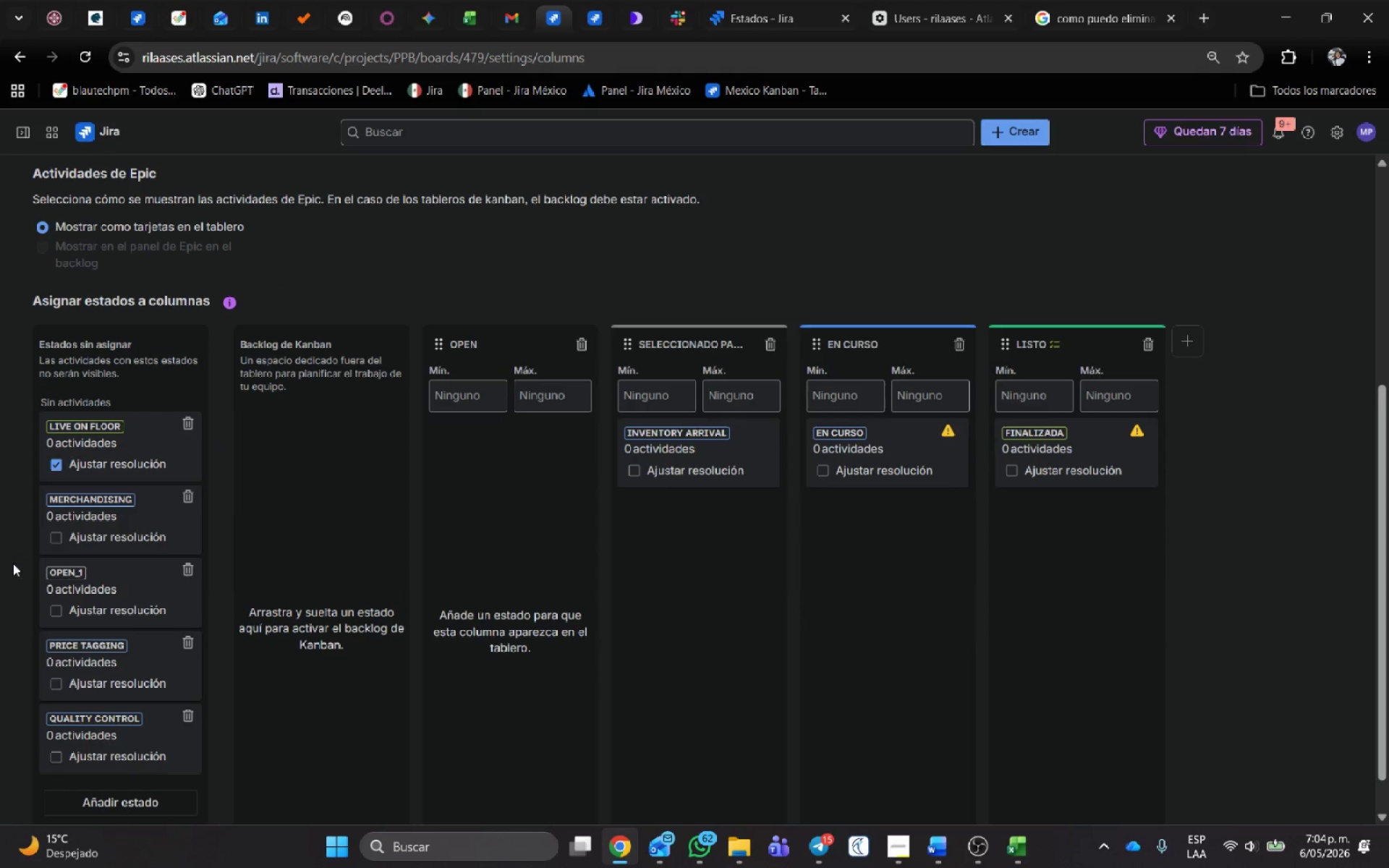 
left_click_drag(start_coordinate=[93, 591], to_coordinate=[496, 482])
 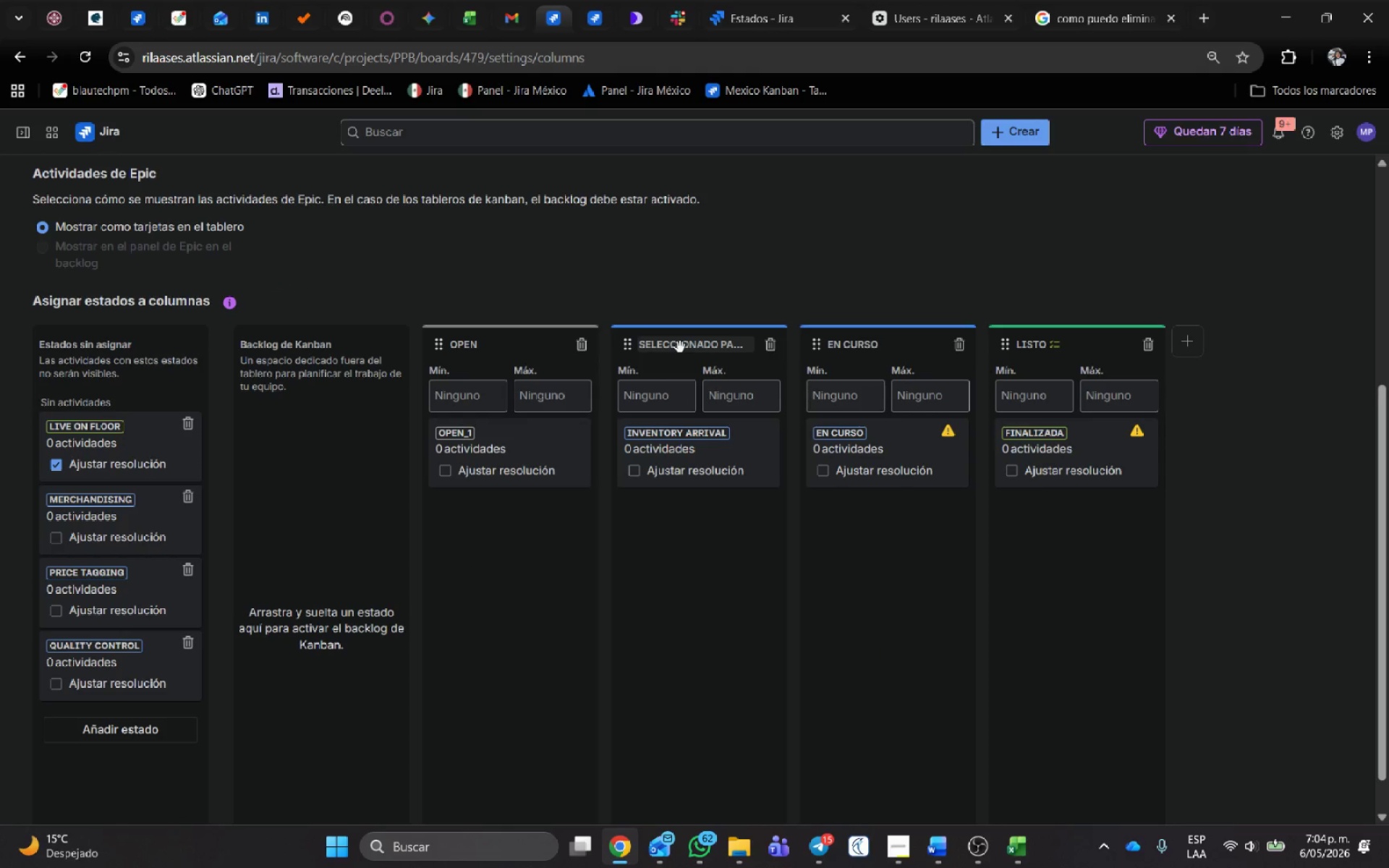 
double_click([680, 347])
 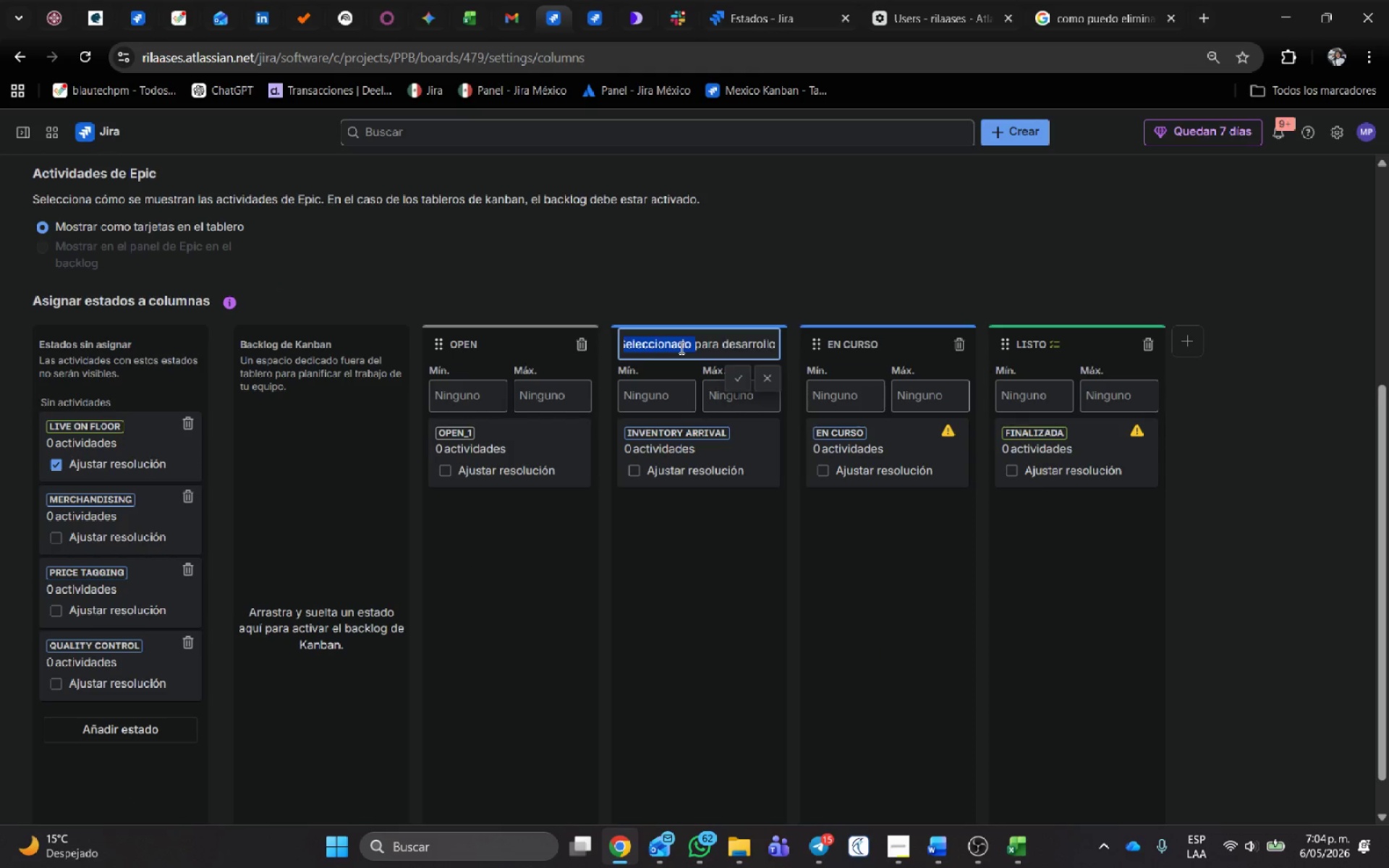 
type([Delete][Delete]INVENTORY ARRIVAL)
 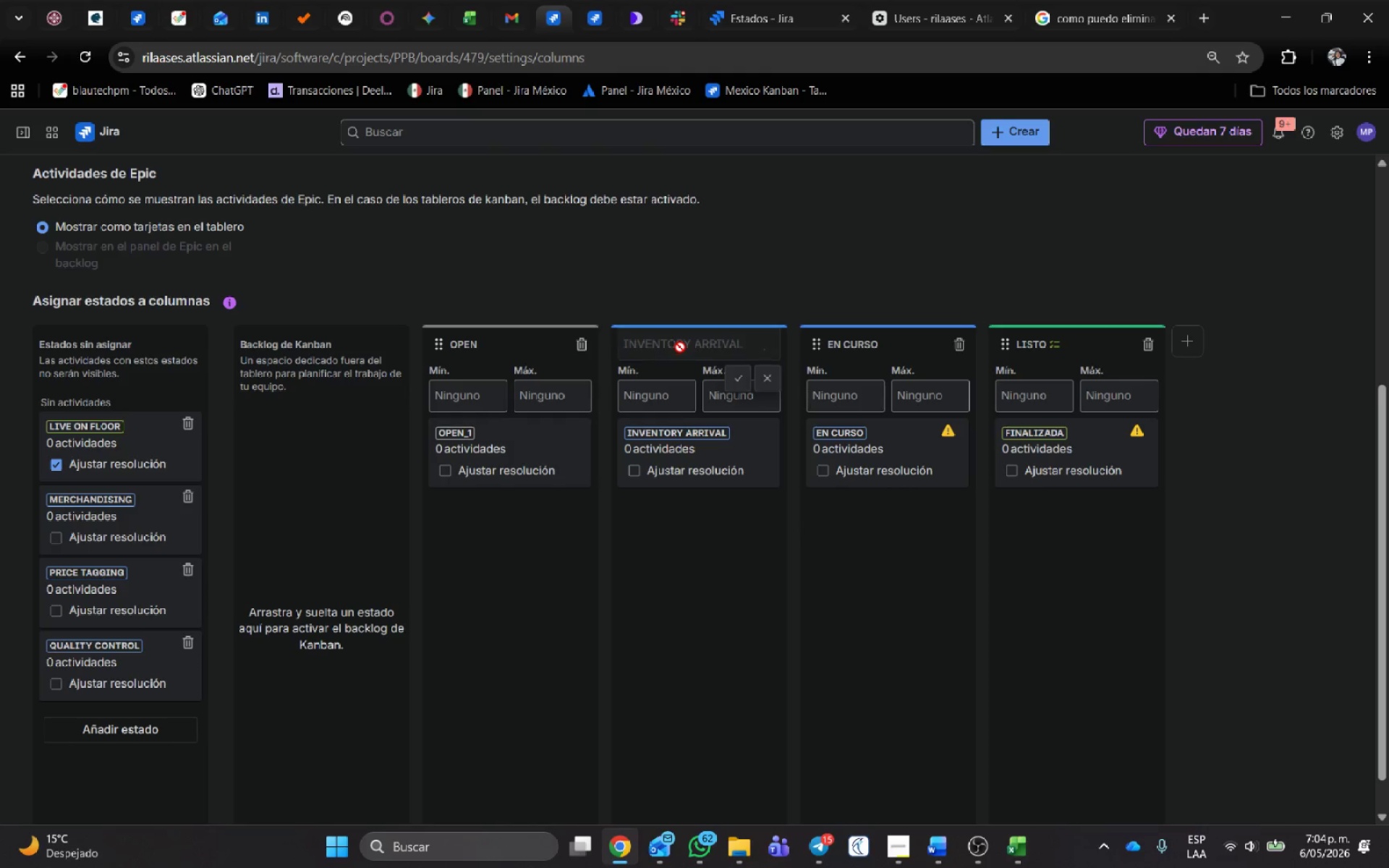 
key(Enter)
 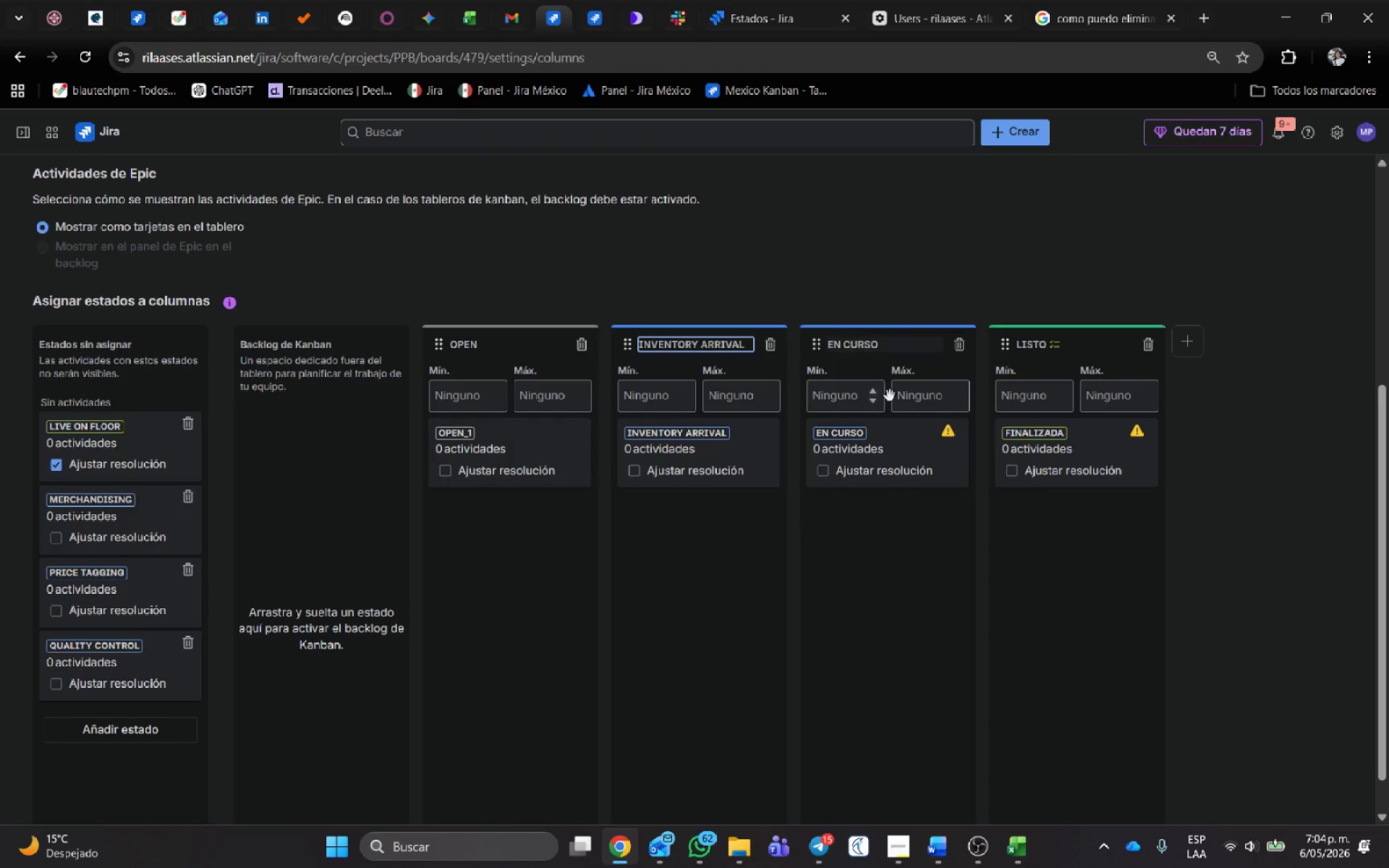 
left_click_drag(start_coordinate=[899, 461], to_coordinate=[124, 786])
 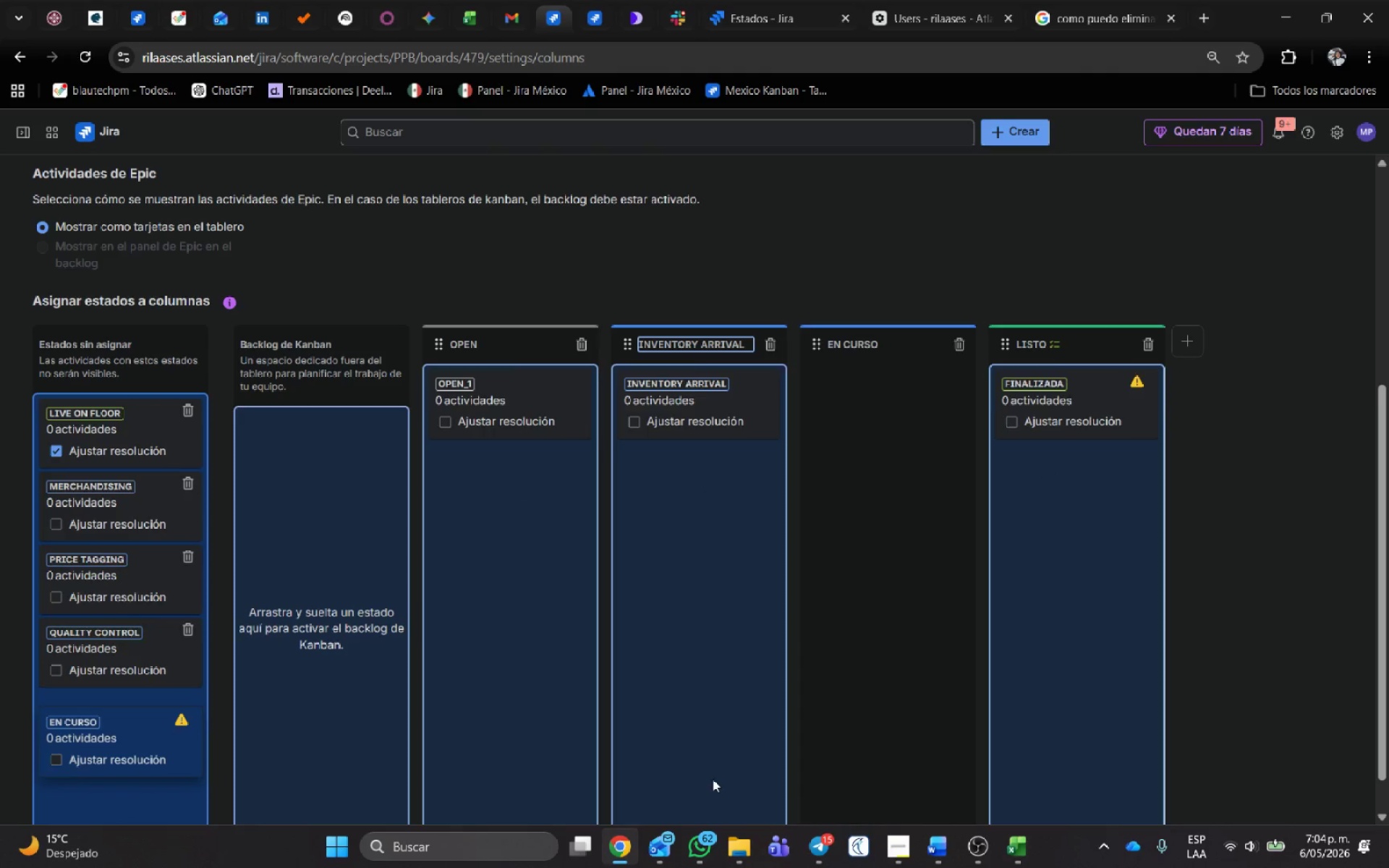 
key(Alt+AltLeft)
 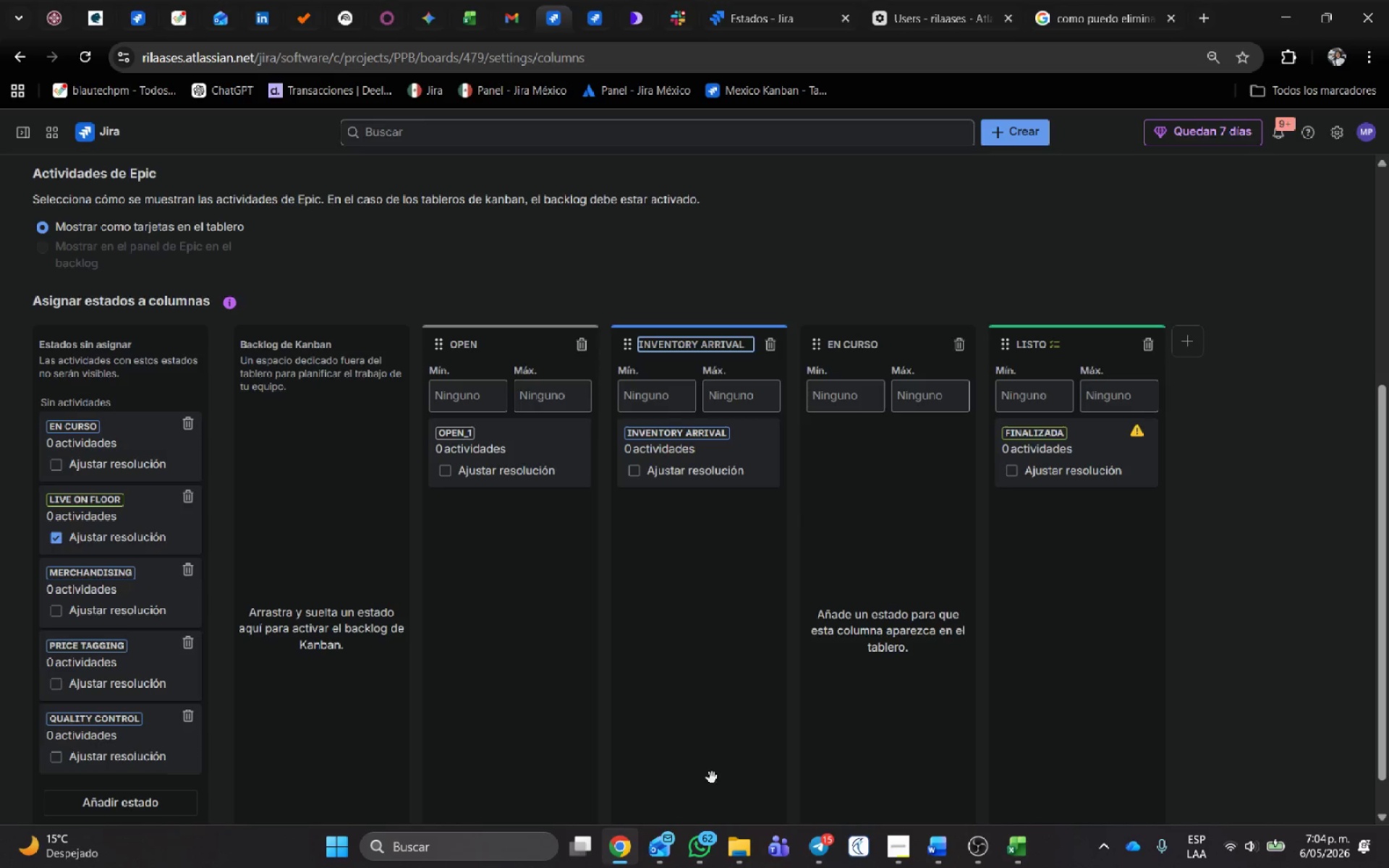 
key(Alt+Tab)